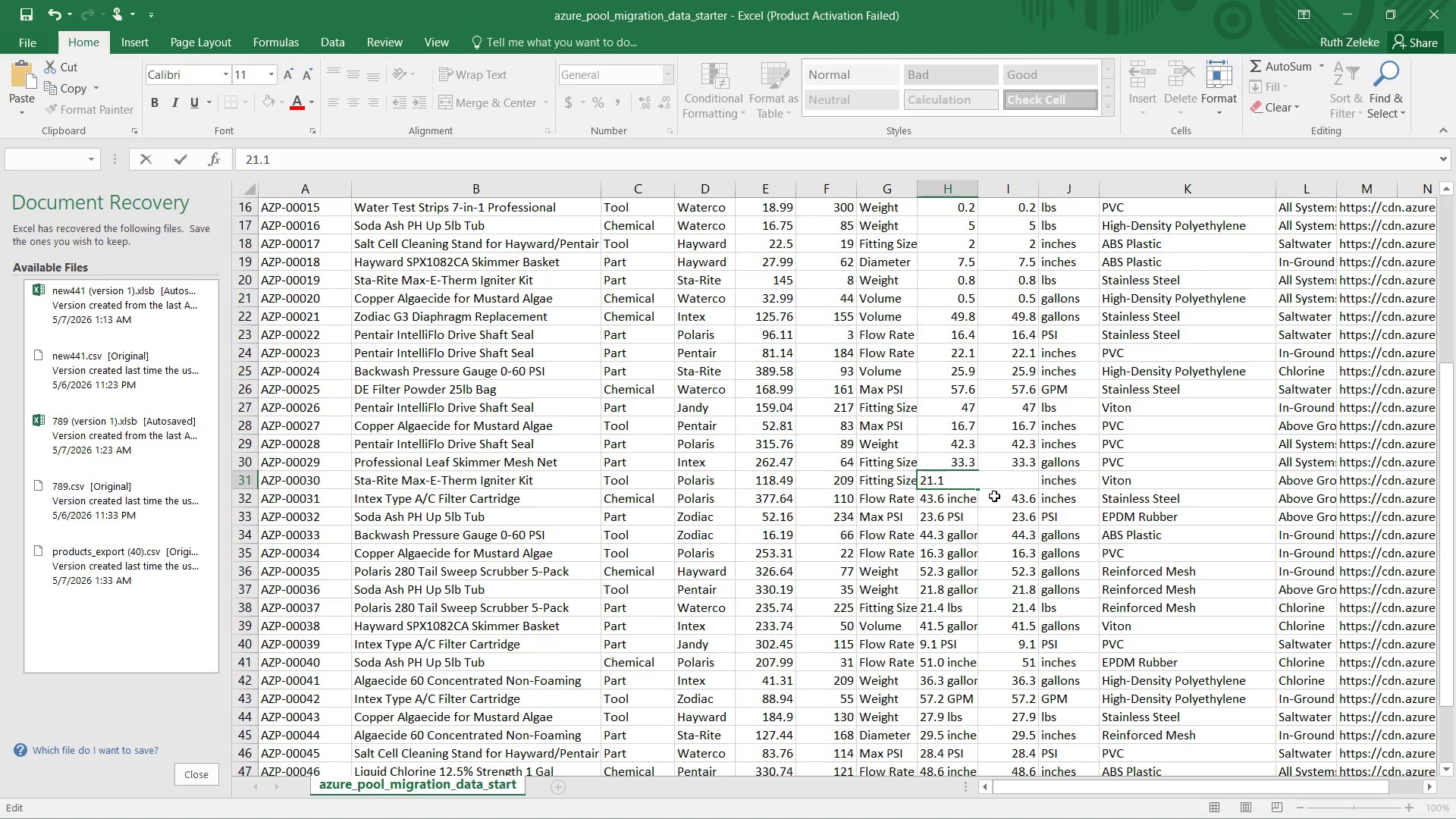 
scroll: coordinate [994, 496], scroll_direction: down, amount: 7.0
 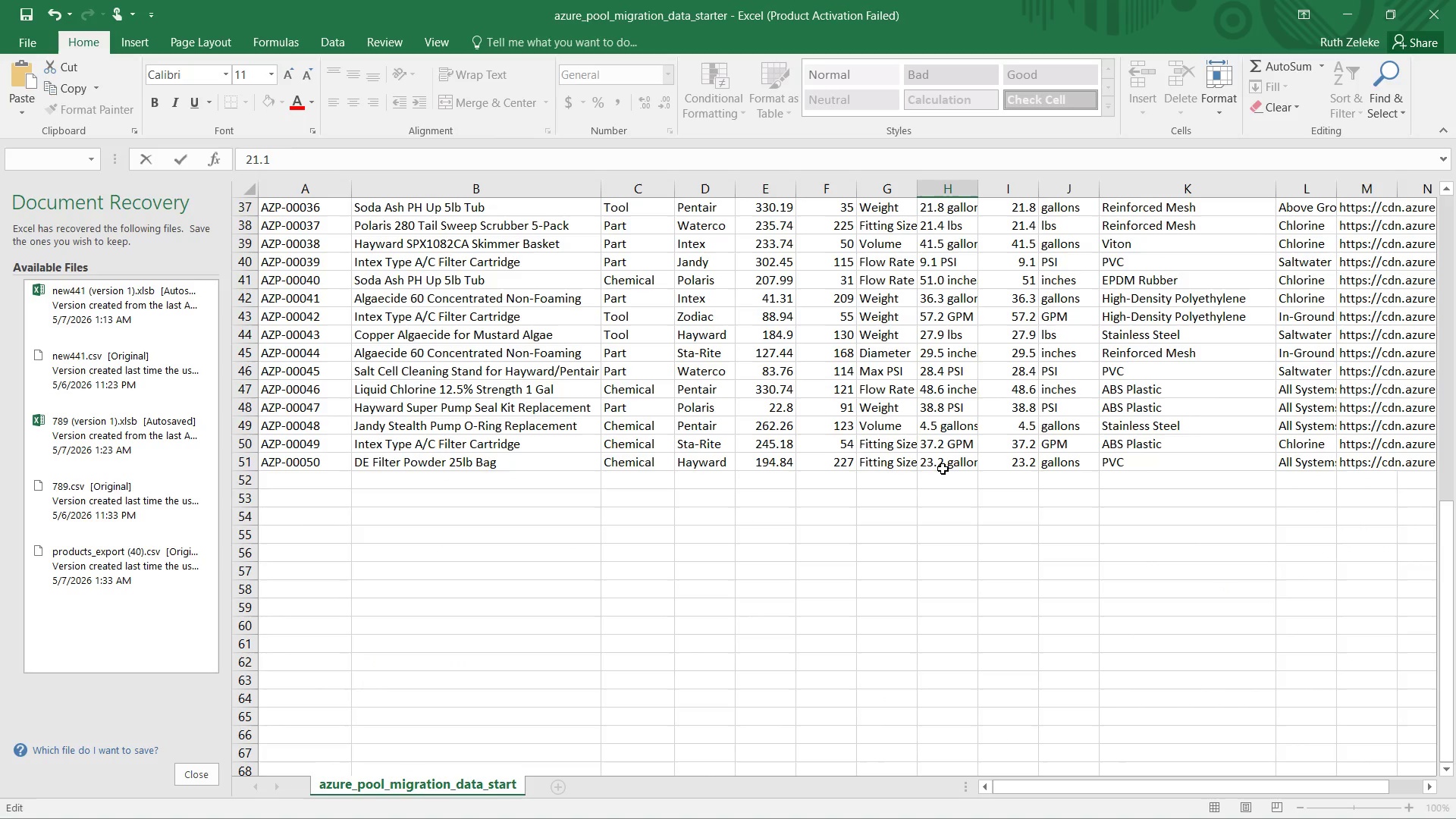 
left_click([940, 467])
 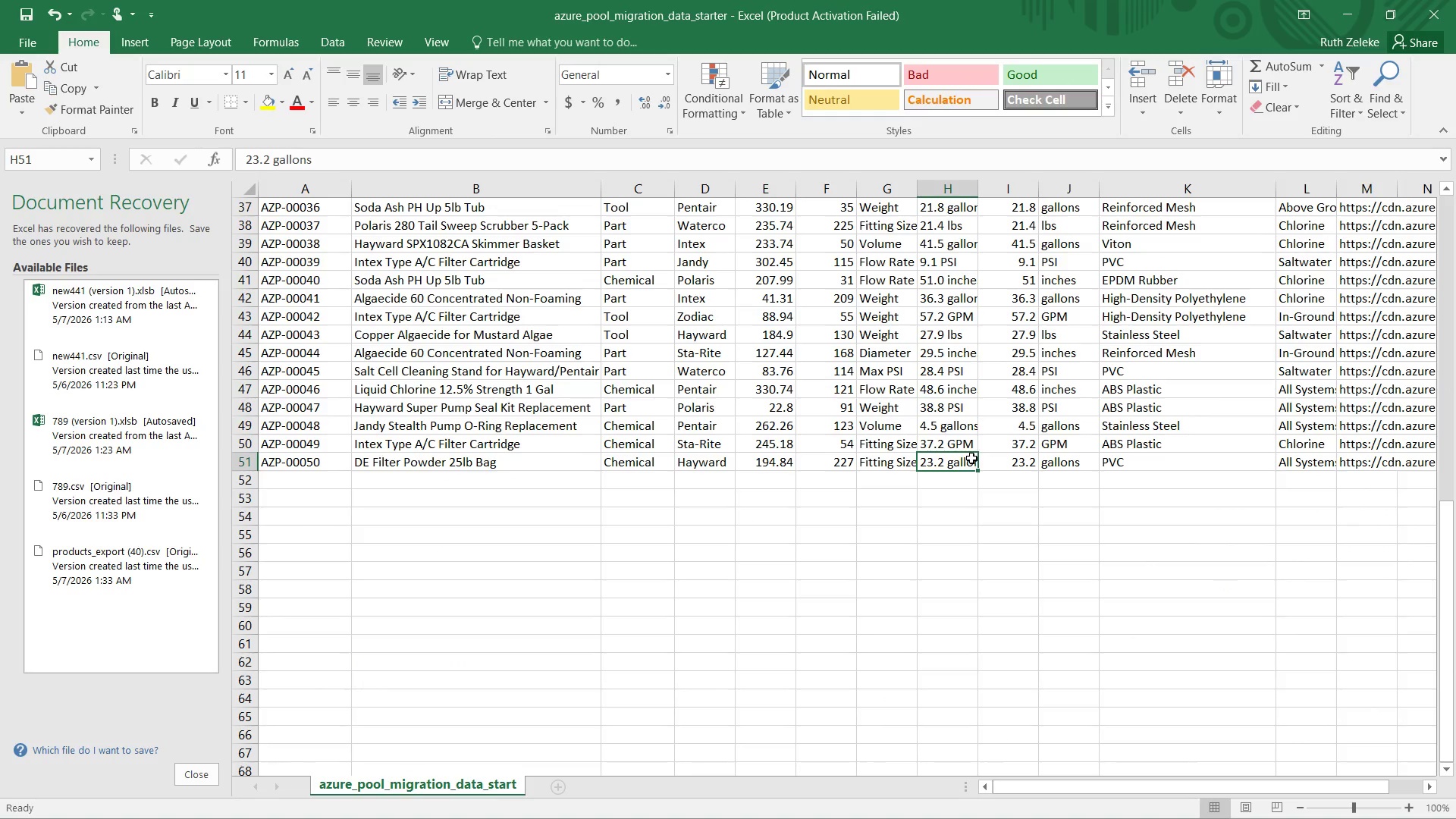 
left_click_drag(start_coordinate=[970, 449], to_coordinate=[961, 459])
 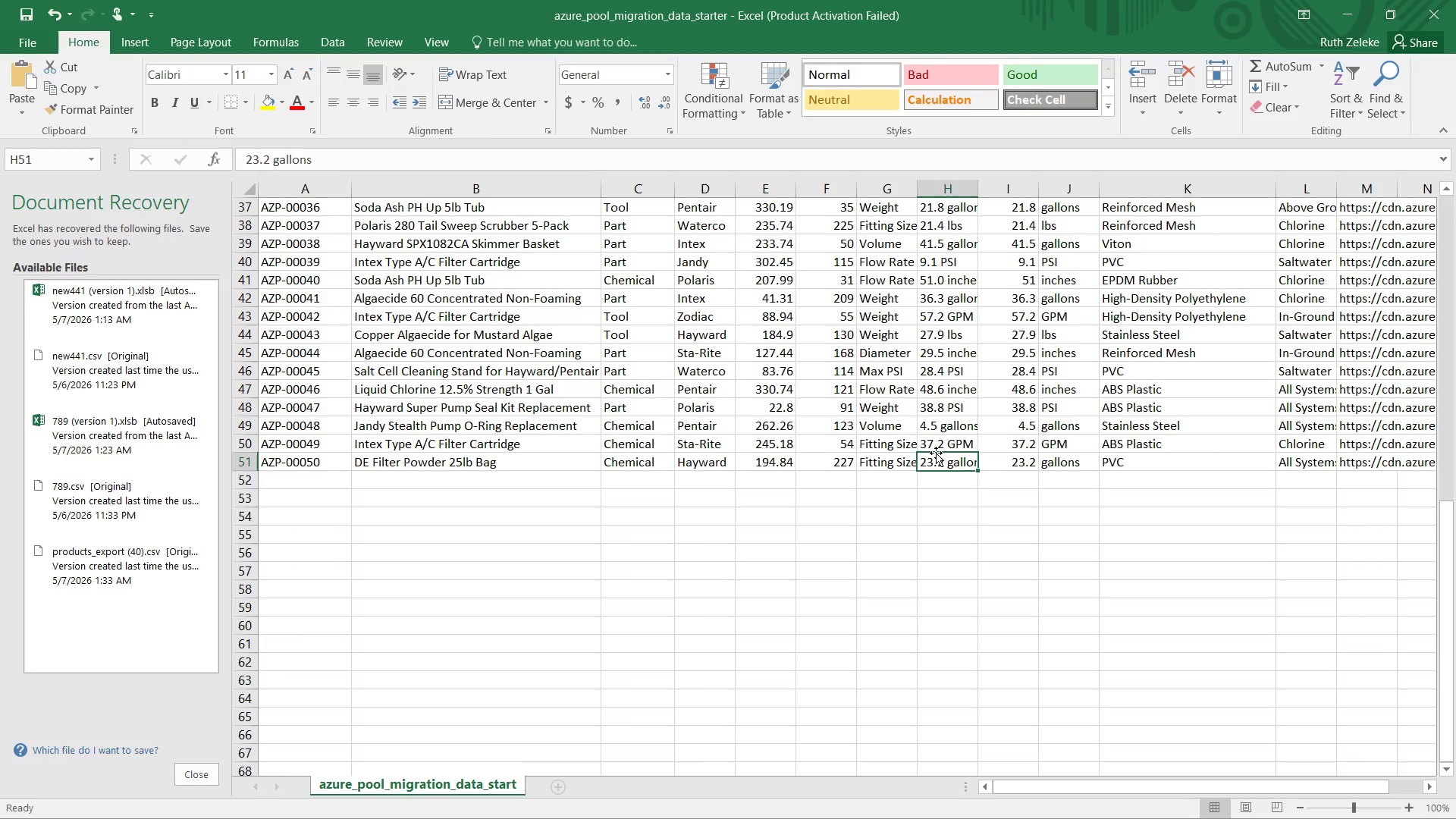 
hold_key(key=ShiftLeft, duration=9.94)
left_click_drag(start_coordinate=[932, 424], to_coordinate=[930, 187])
 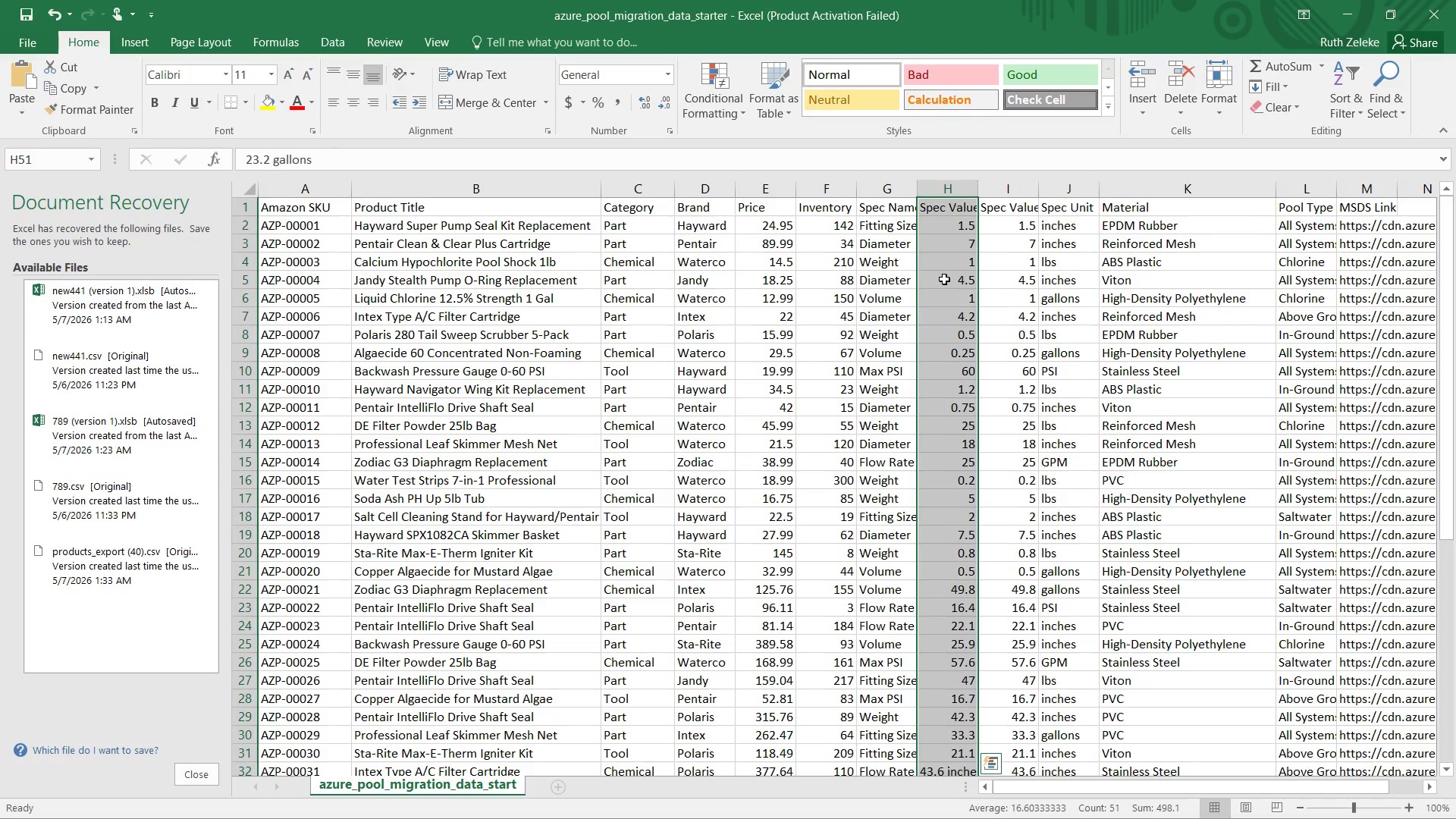 
right_click([944, 279])
 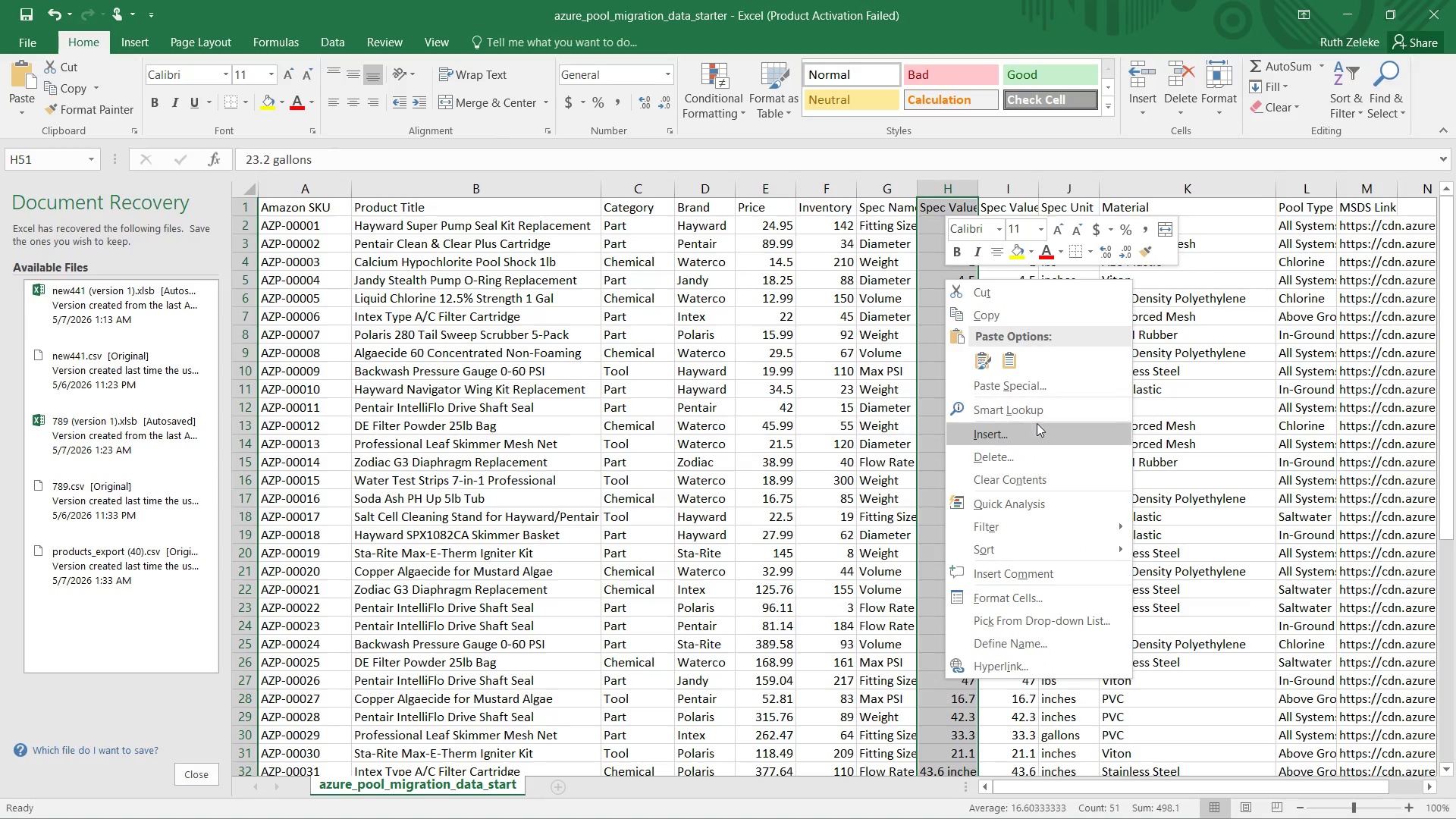 
left_click([1036, 456])
 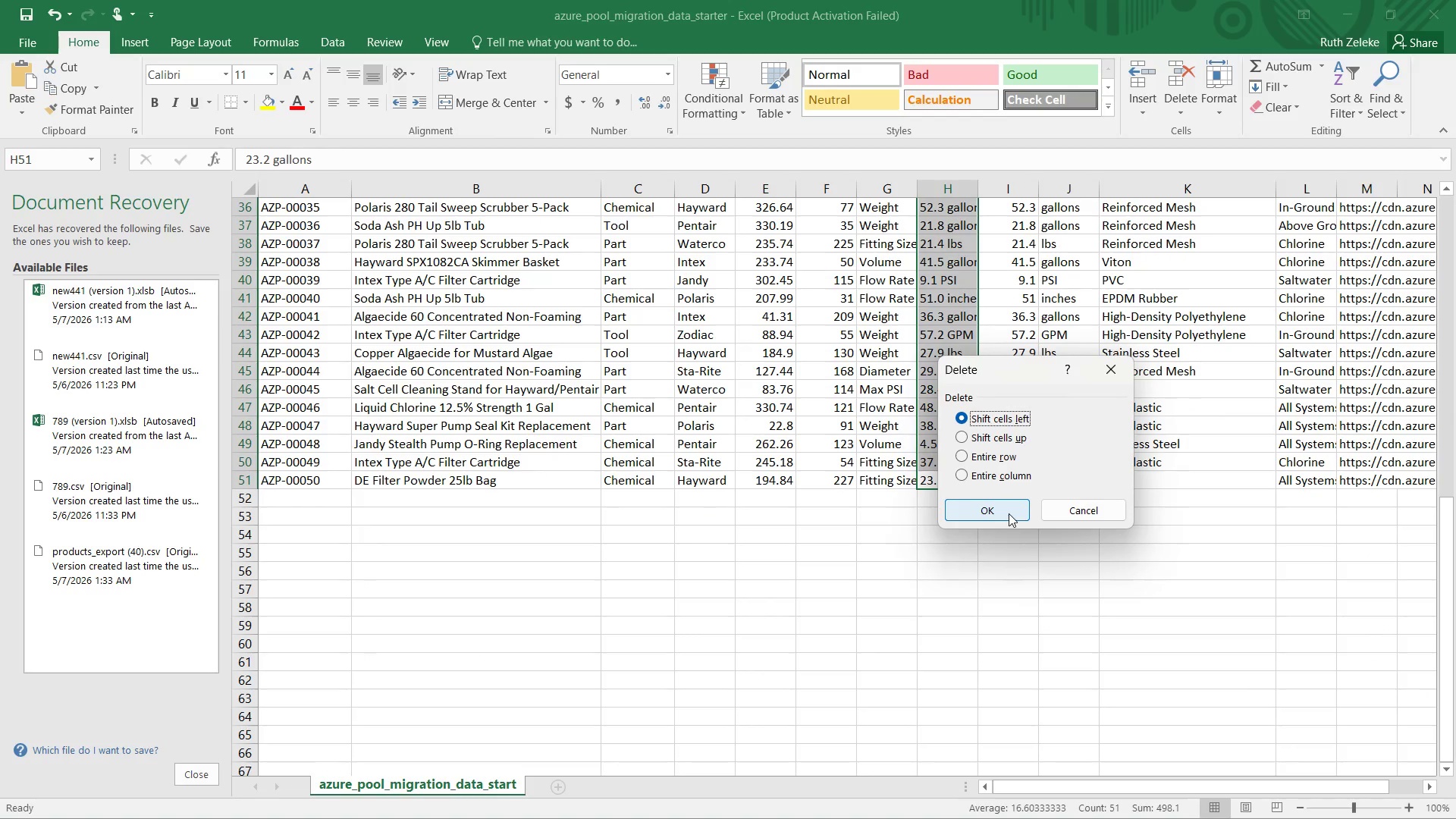 
left_click([1009, 513])
 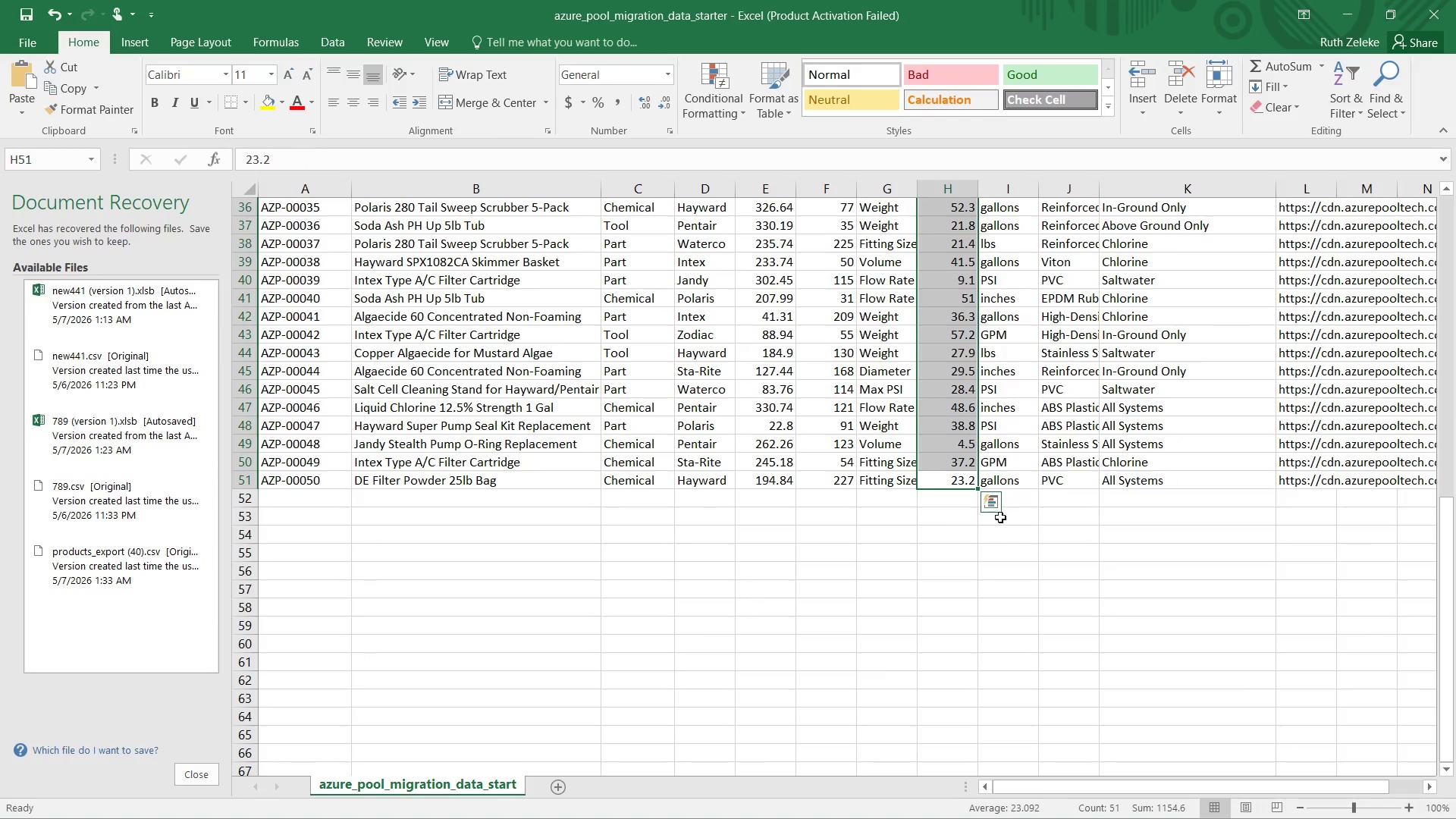 
left_click([938, 545])
 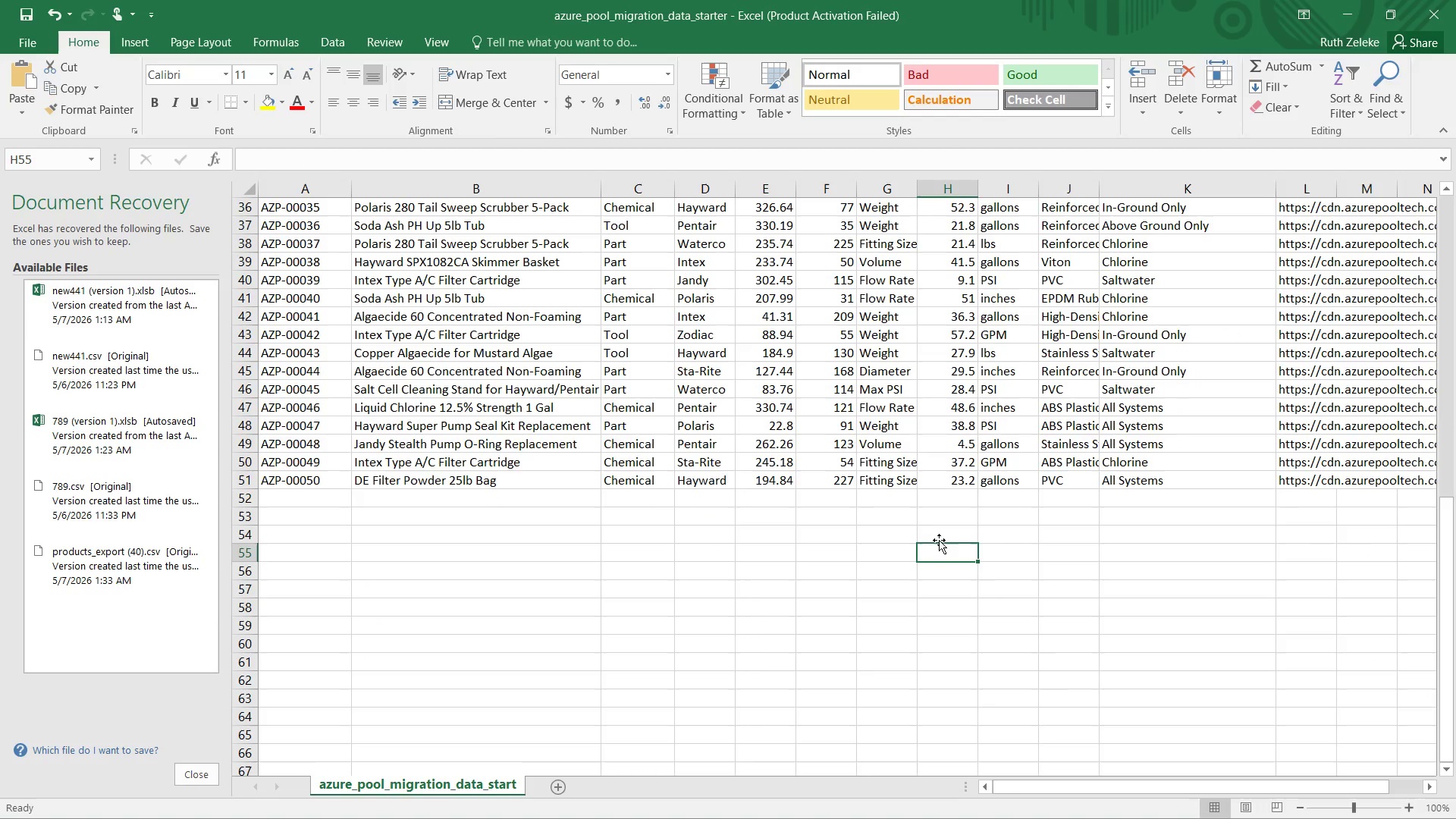 
scroll: coordinate [938, 527], scroll_direction: up, amount: 24.0
 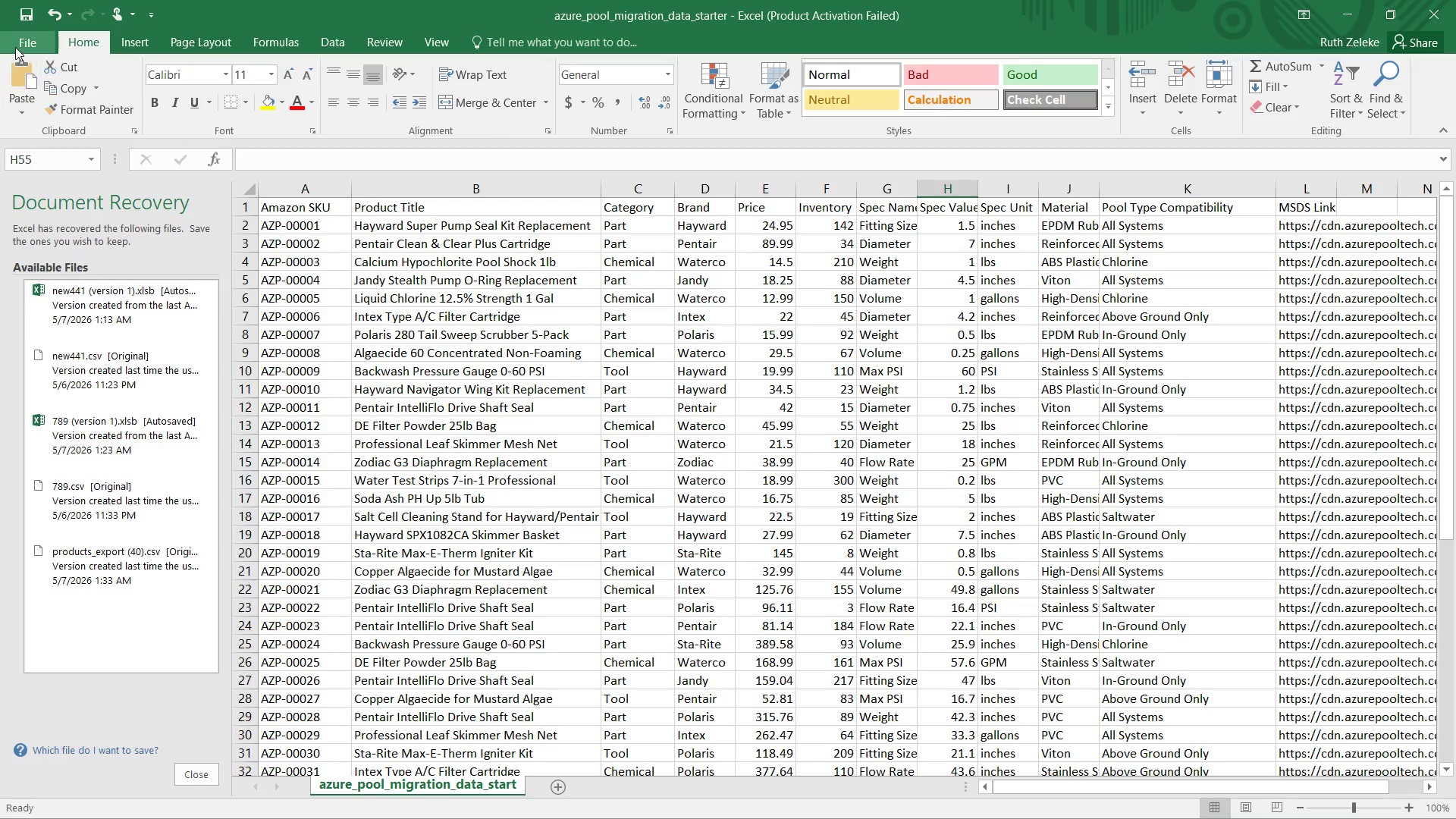 
left_click([18, 42])
 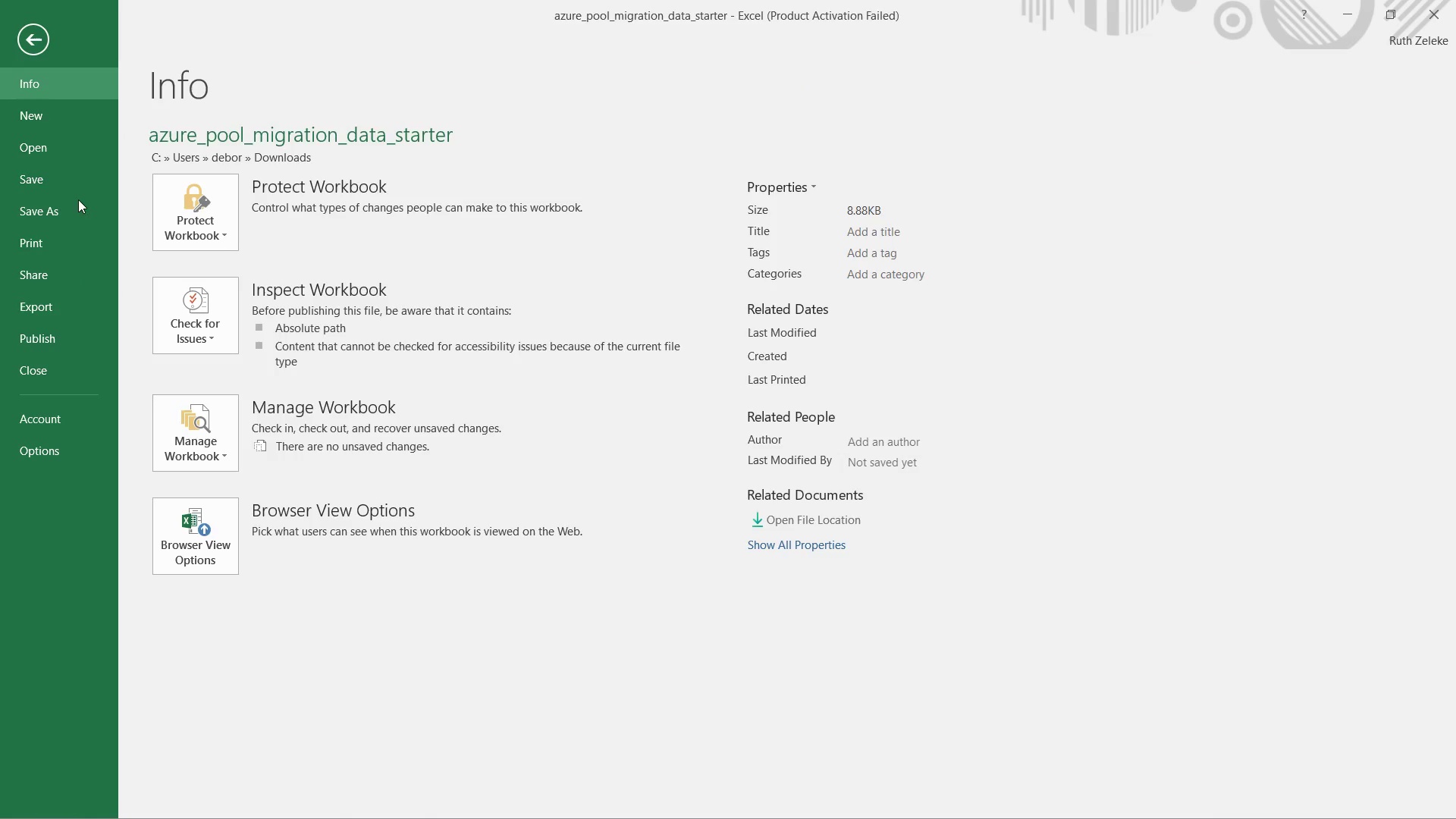 
left_click([78, 202])
 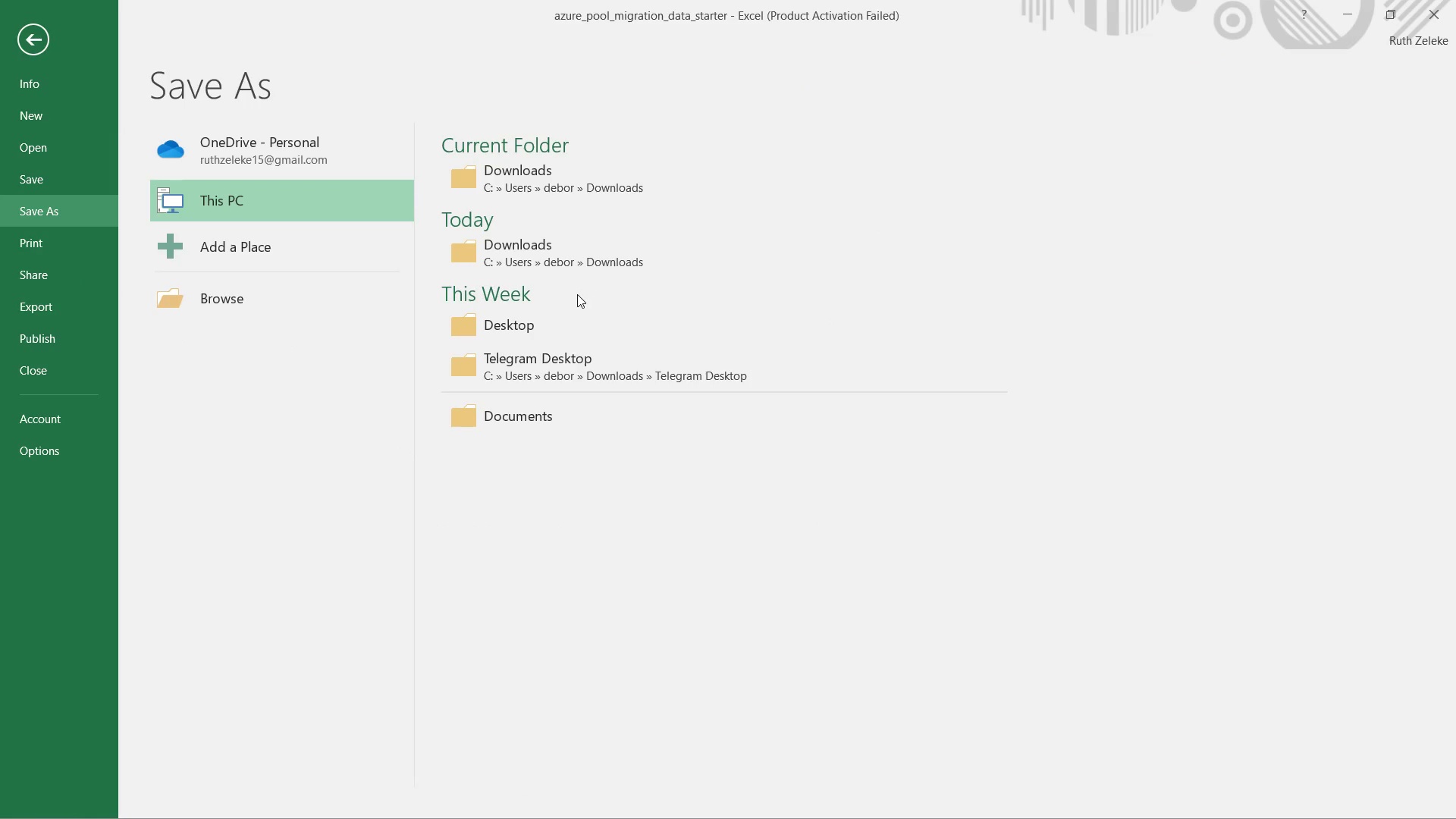 
left_click([577, 331])
 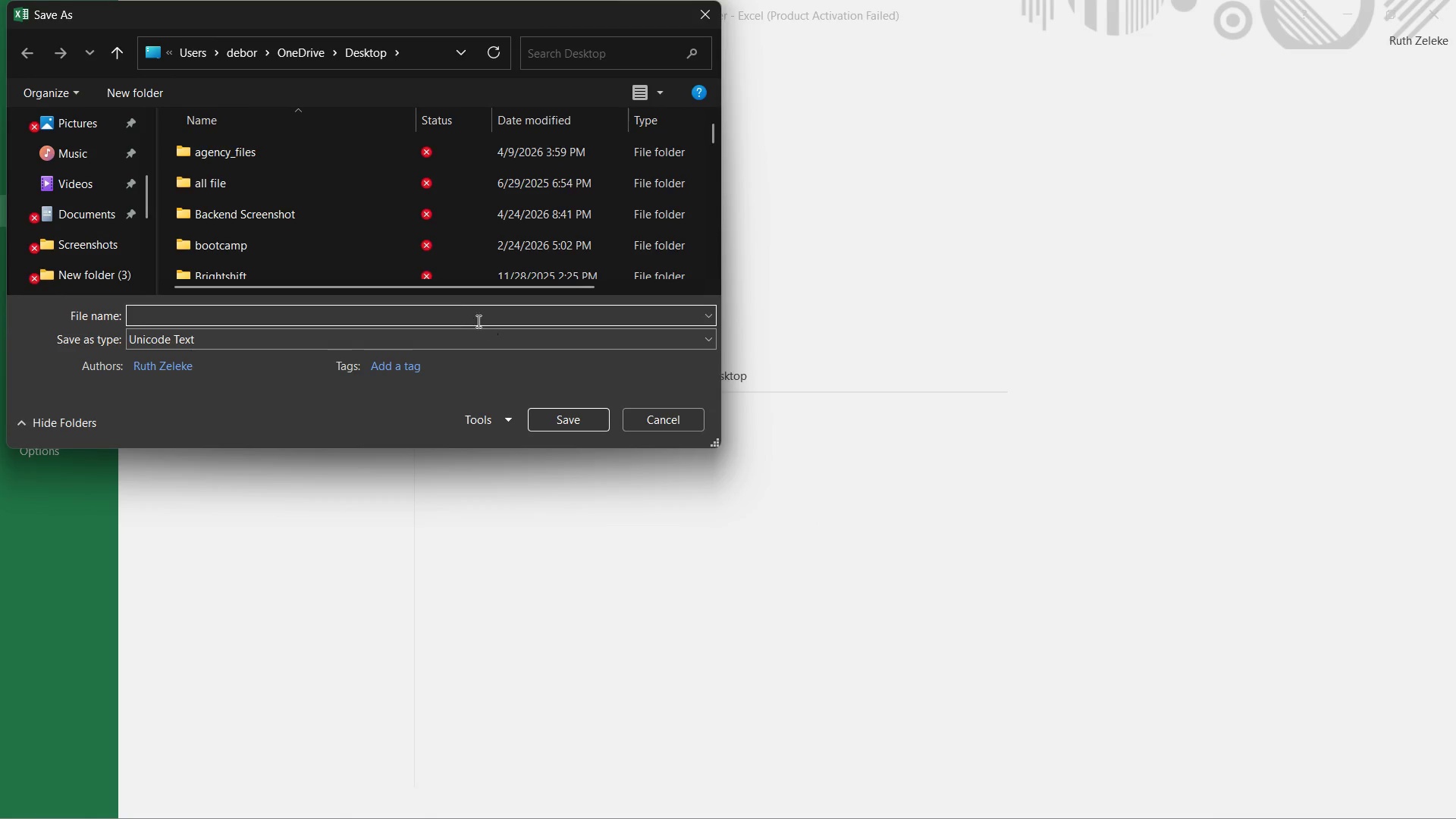 
left_click([448, 334])
 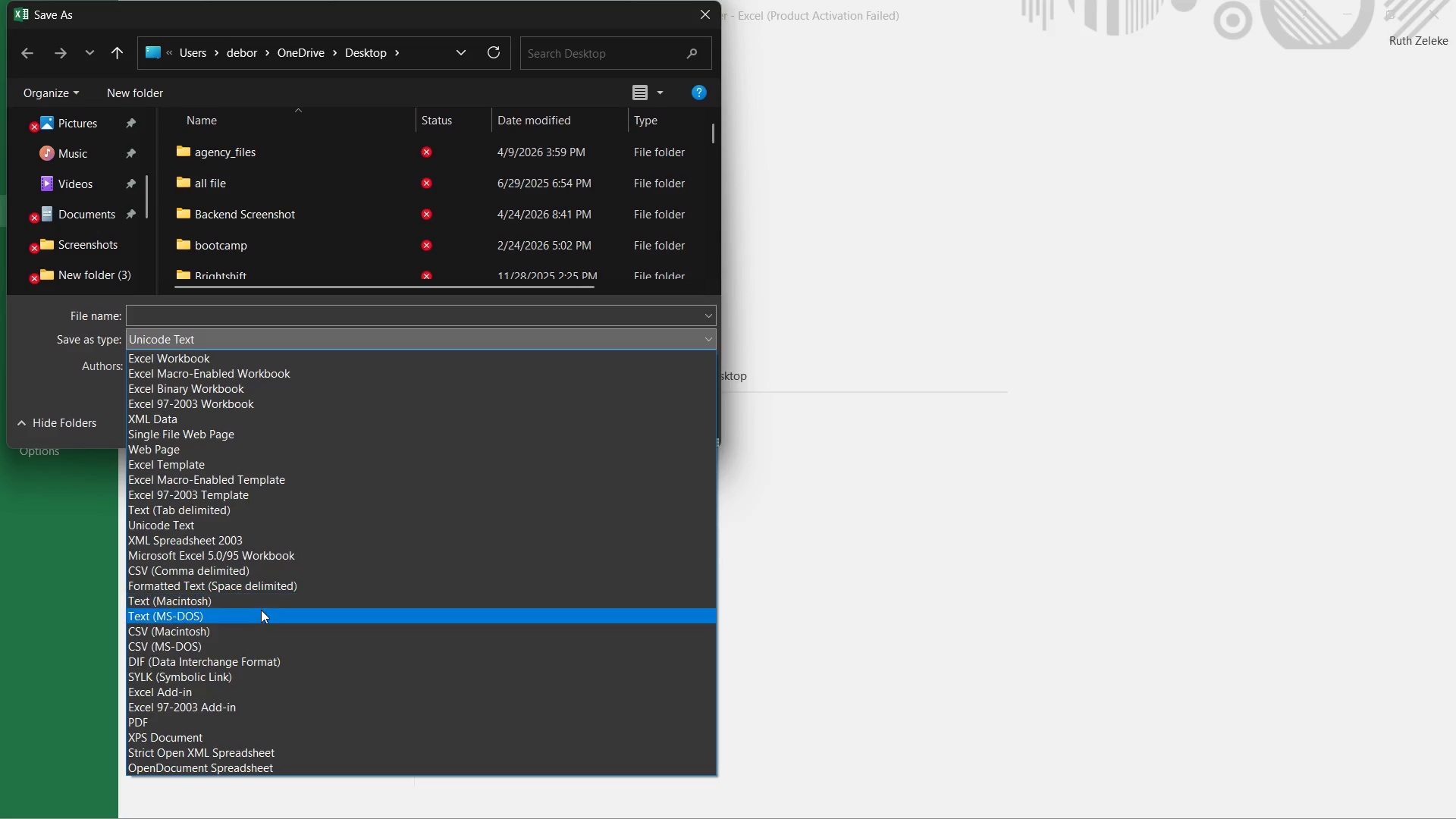 
double_click([260, 610])
 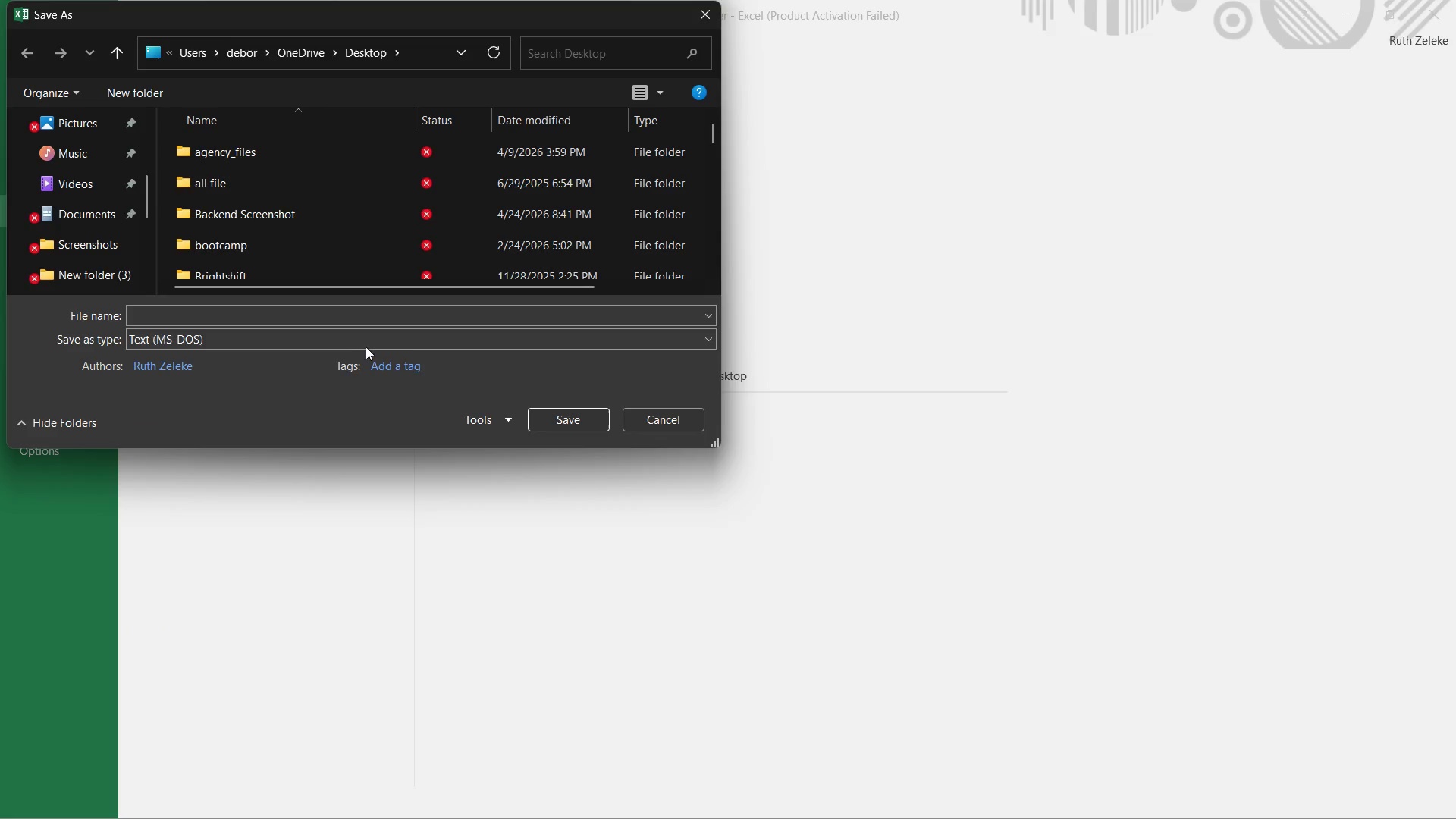 
left_click([381, 335])
 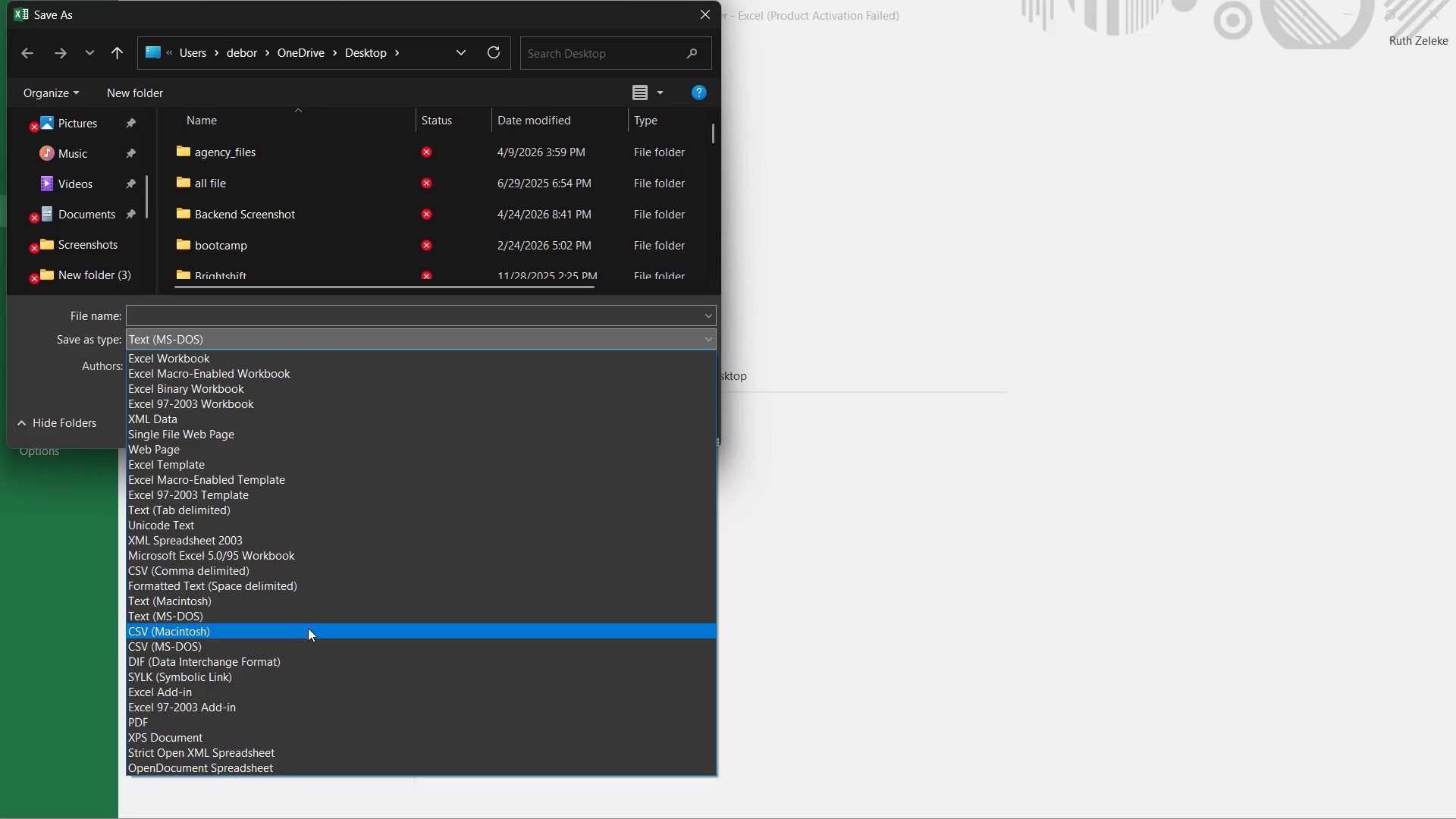 
left_click([293, 644])
 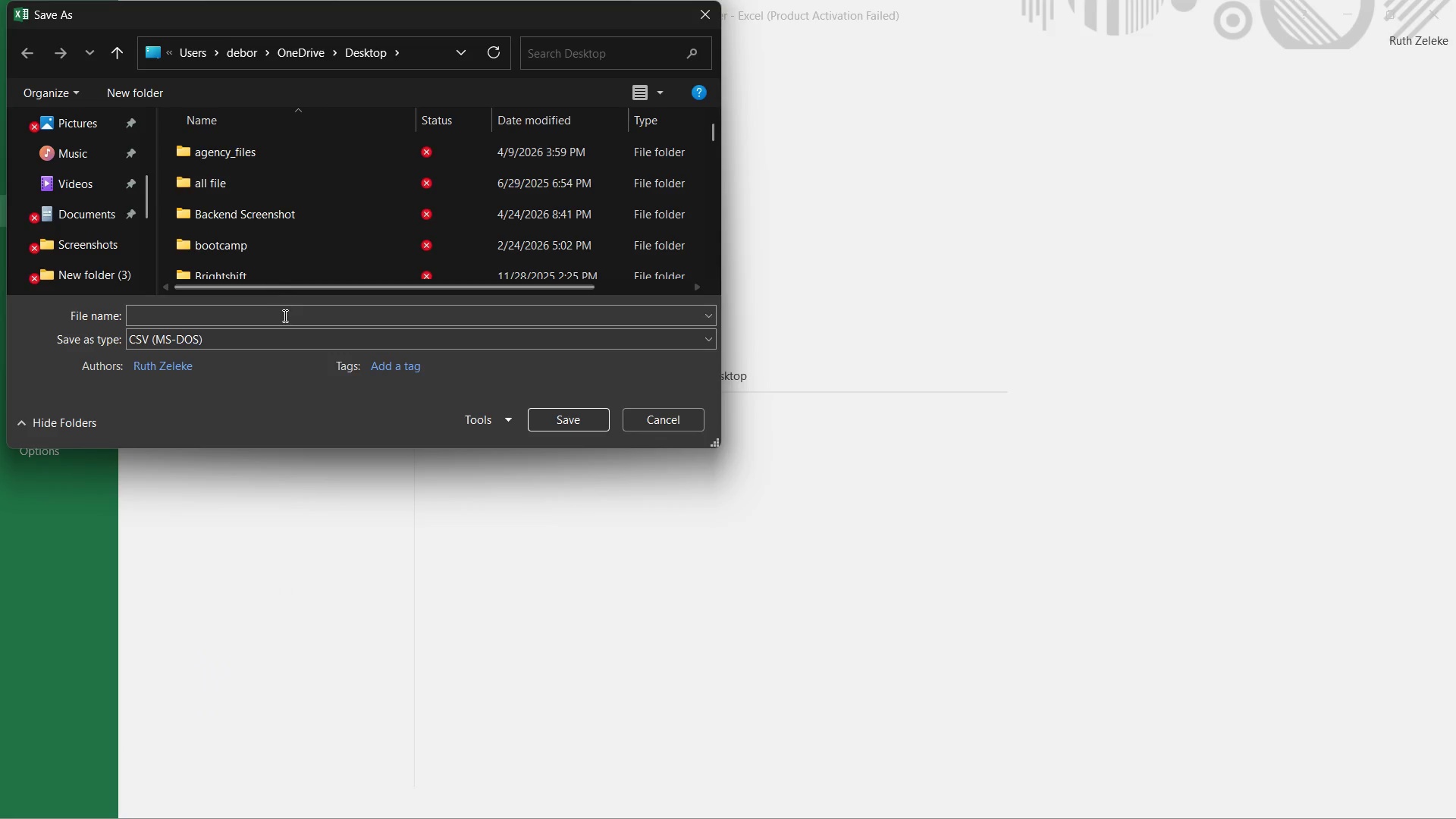 
left_click([284, 316])
 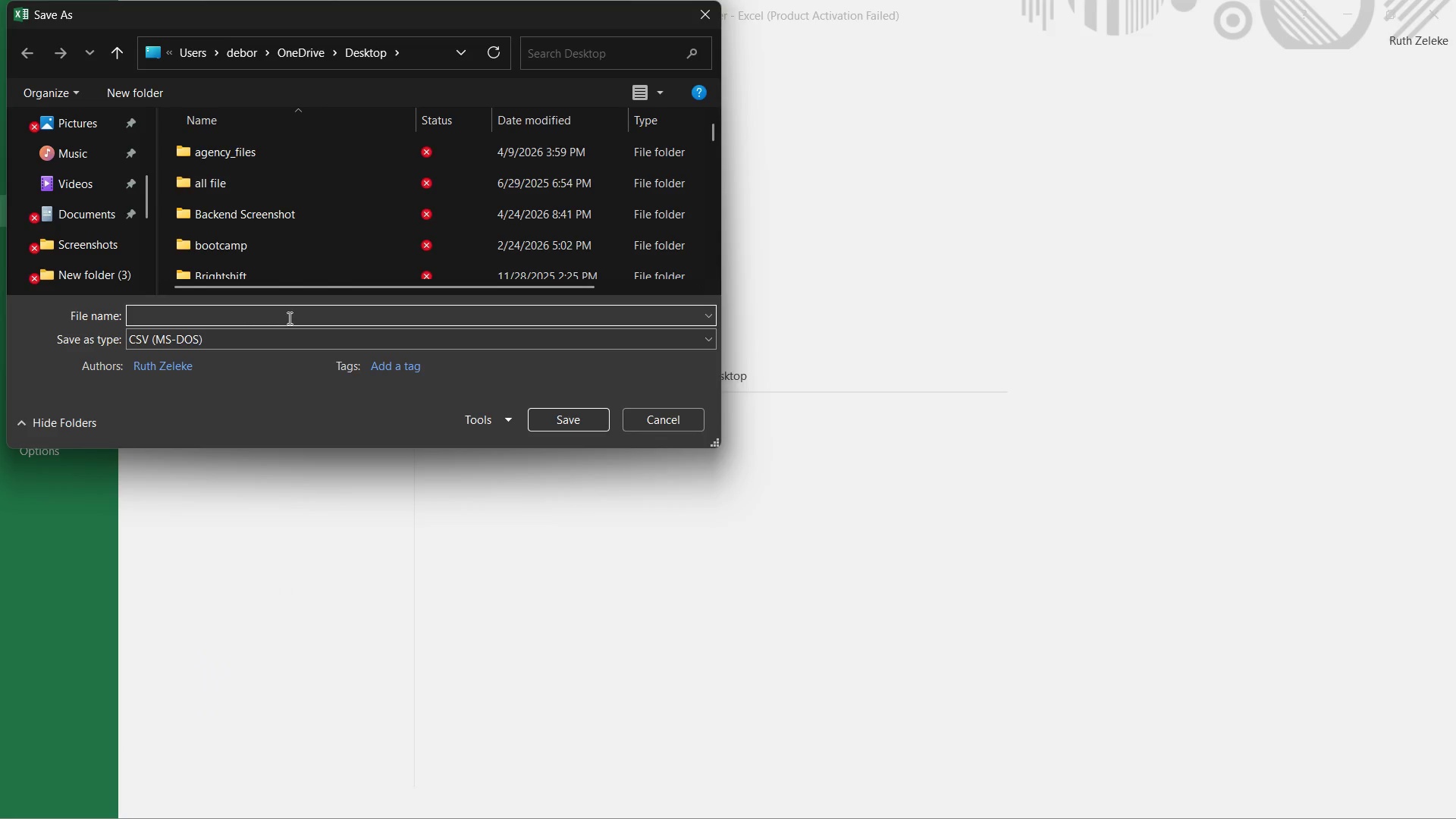 
type(newpp)
 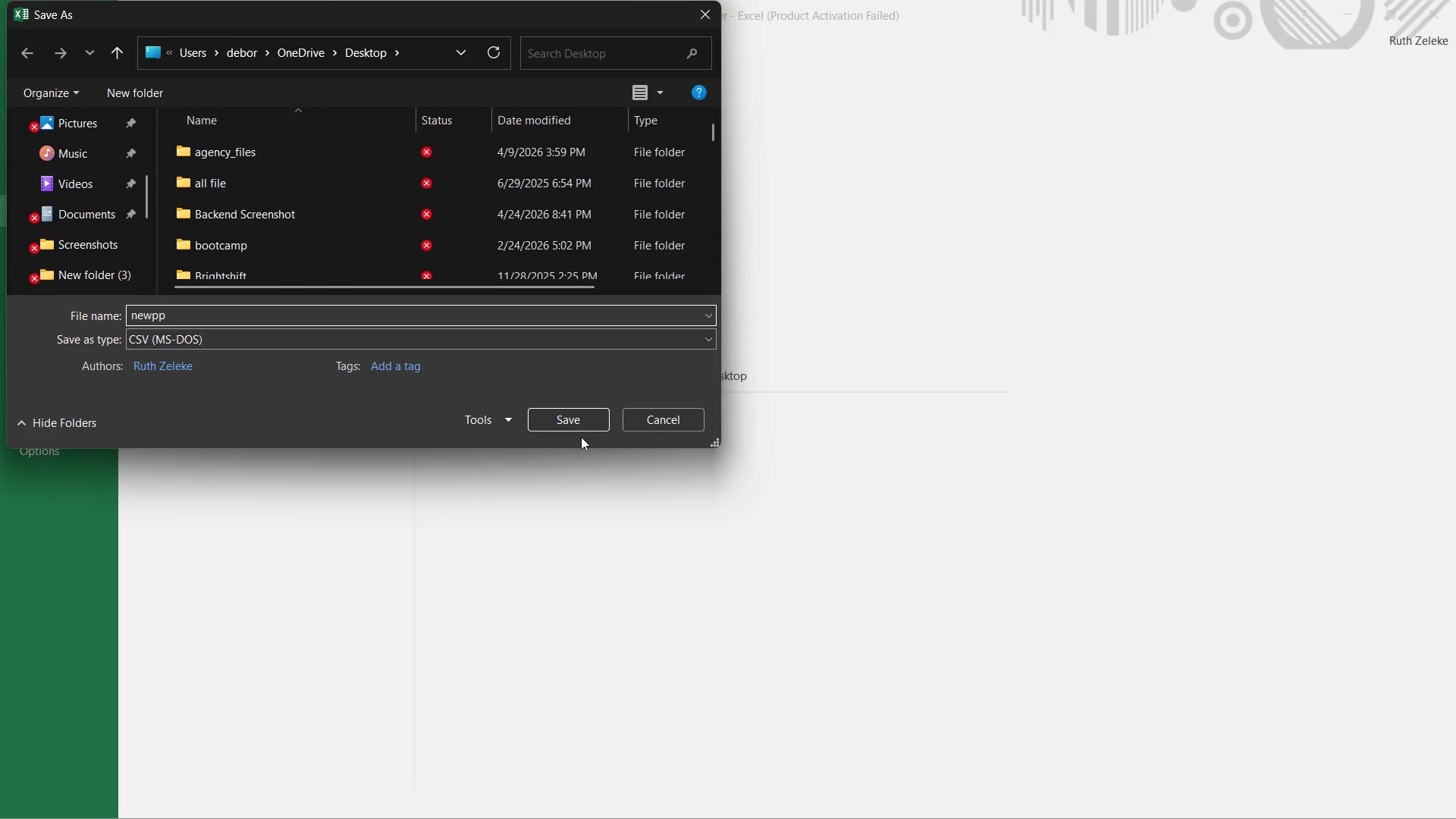 
left_click([581, 427])
 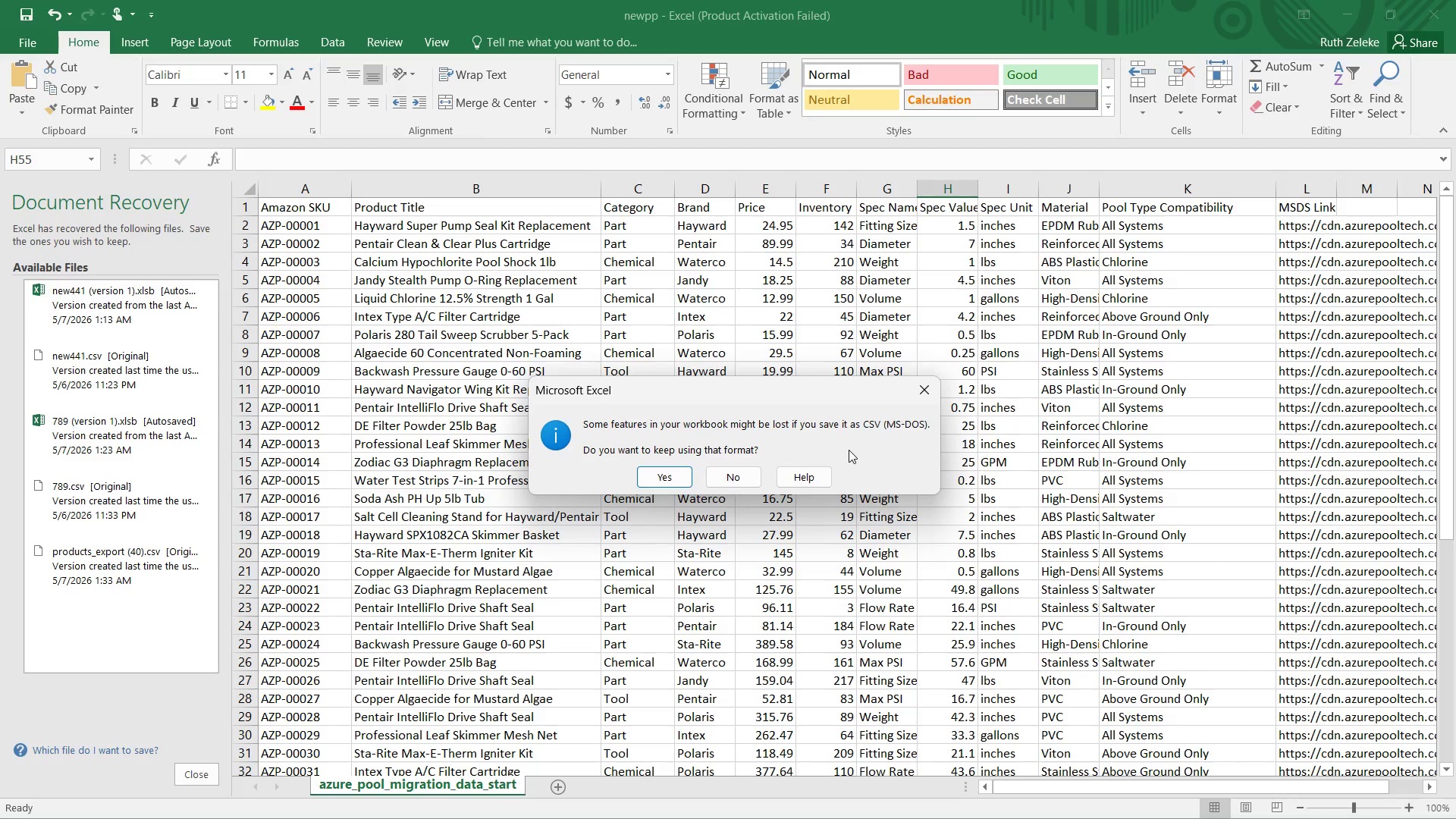 
left_click([658, 478])
 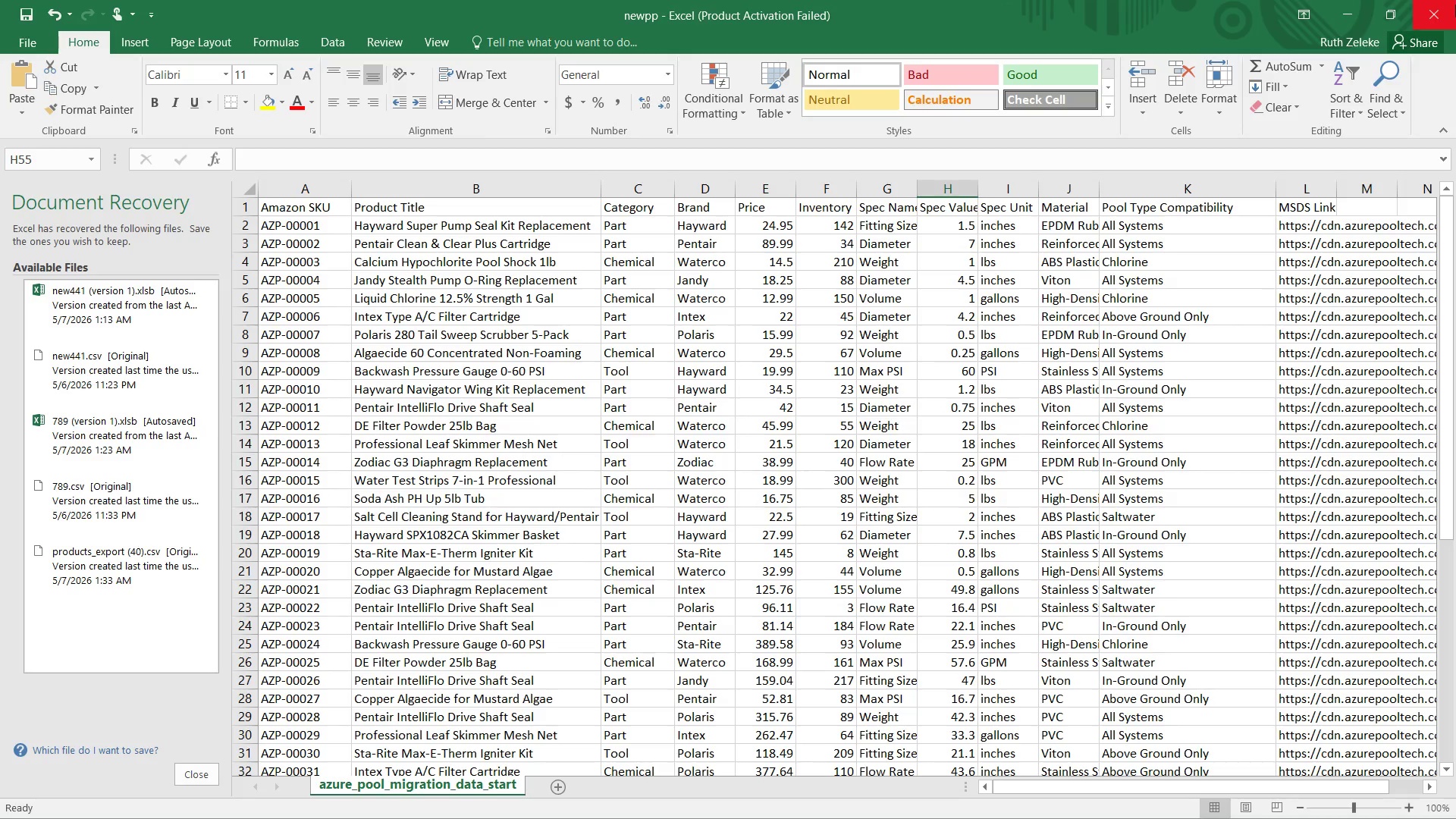 
left_click([1344, 6])
 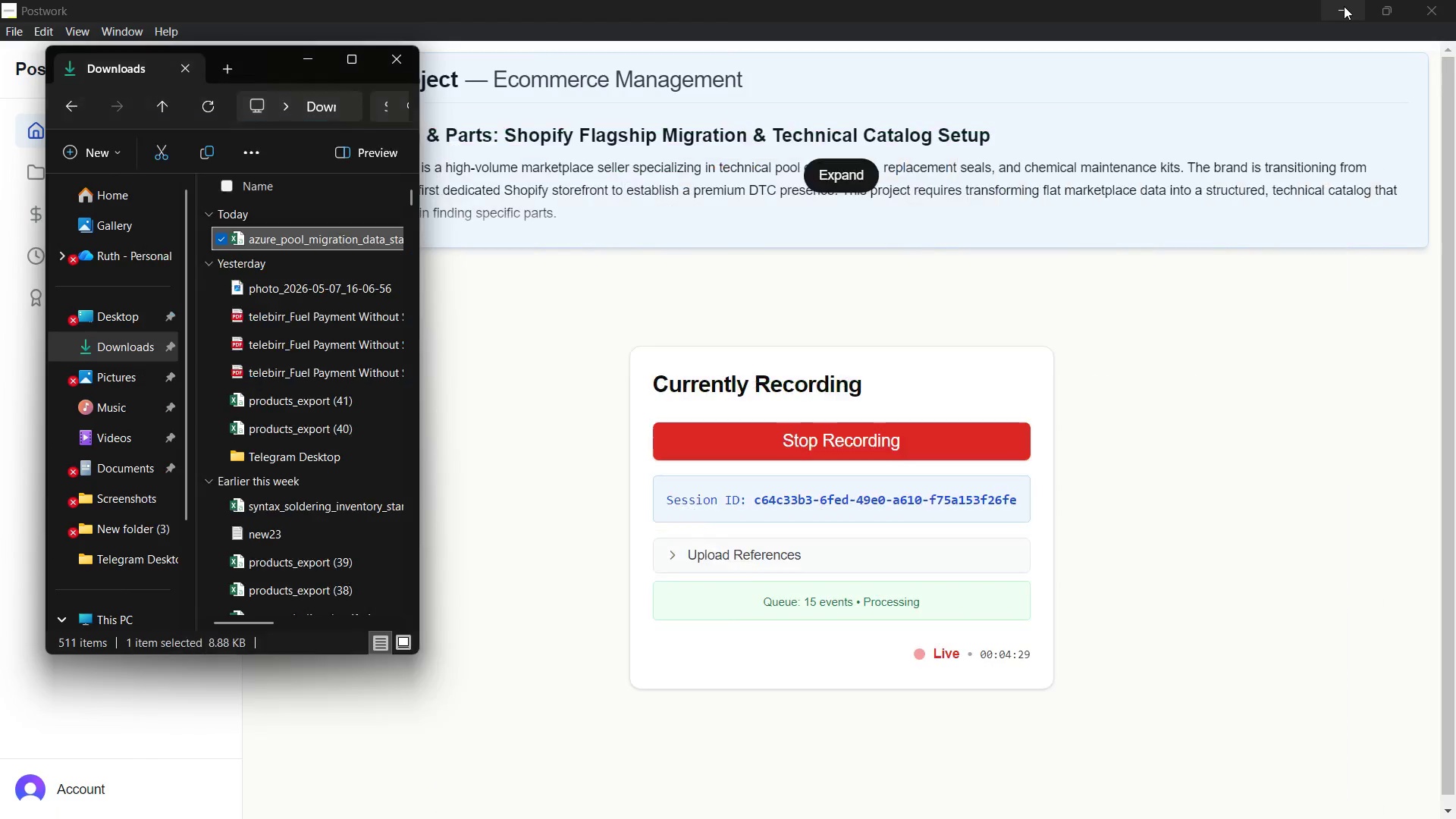 
left_click([1344, 6])
 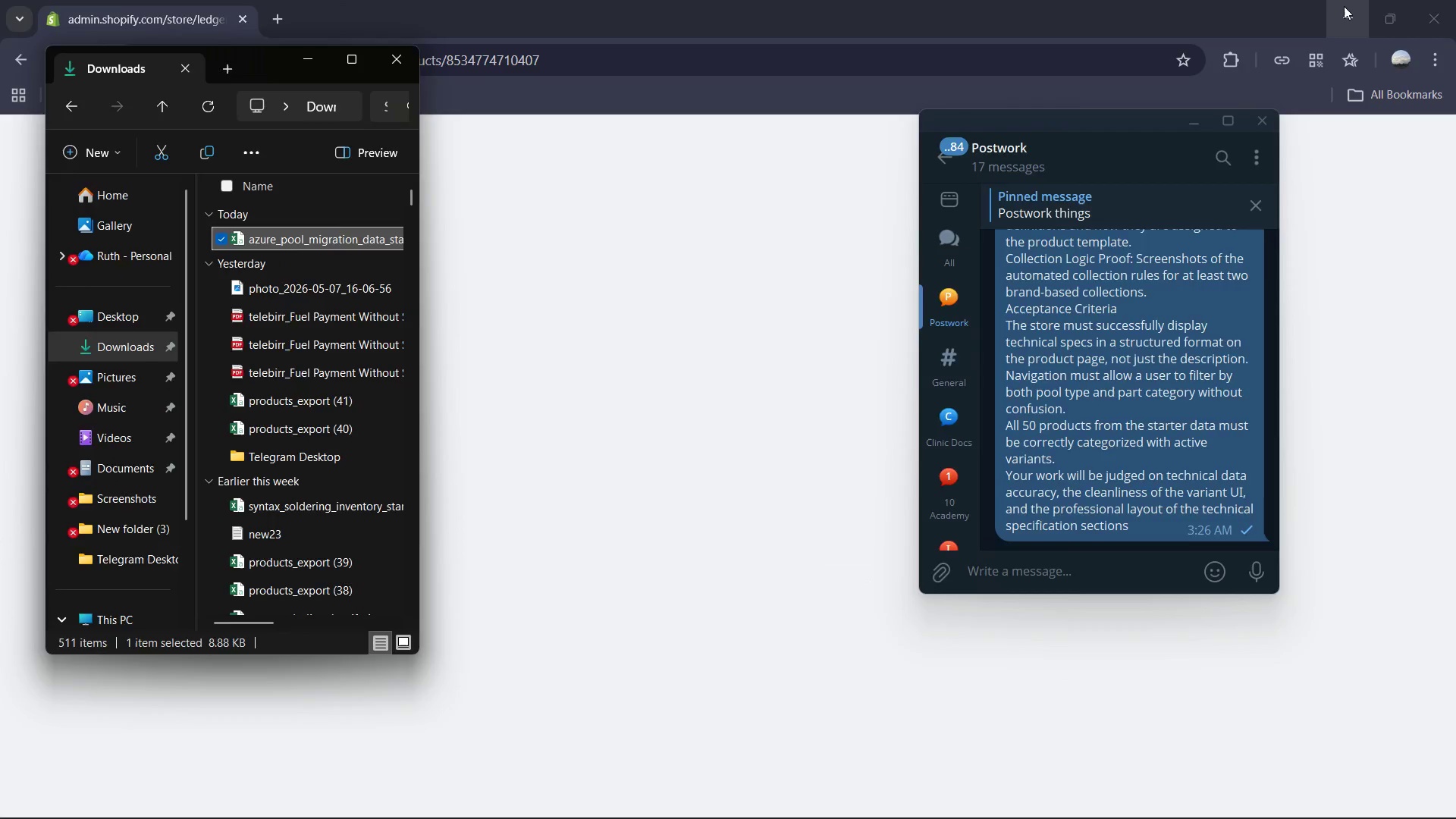 
left_click([1344, 6])
 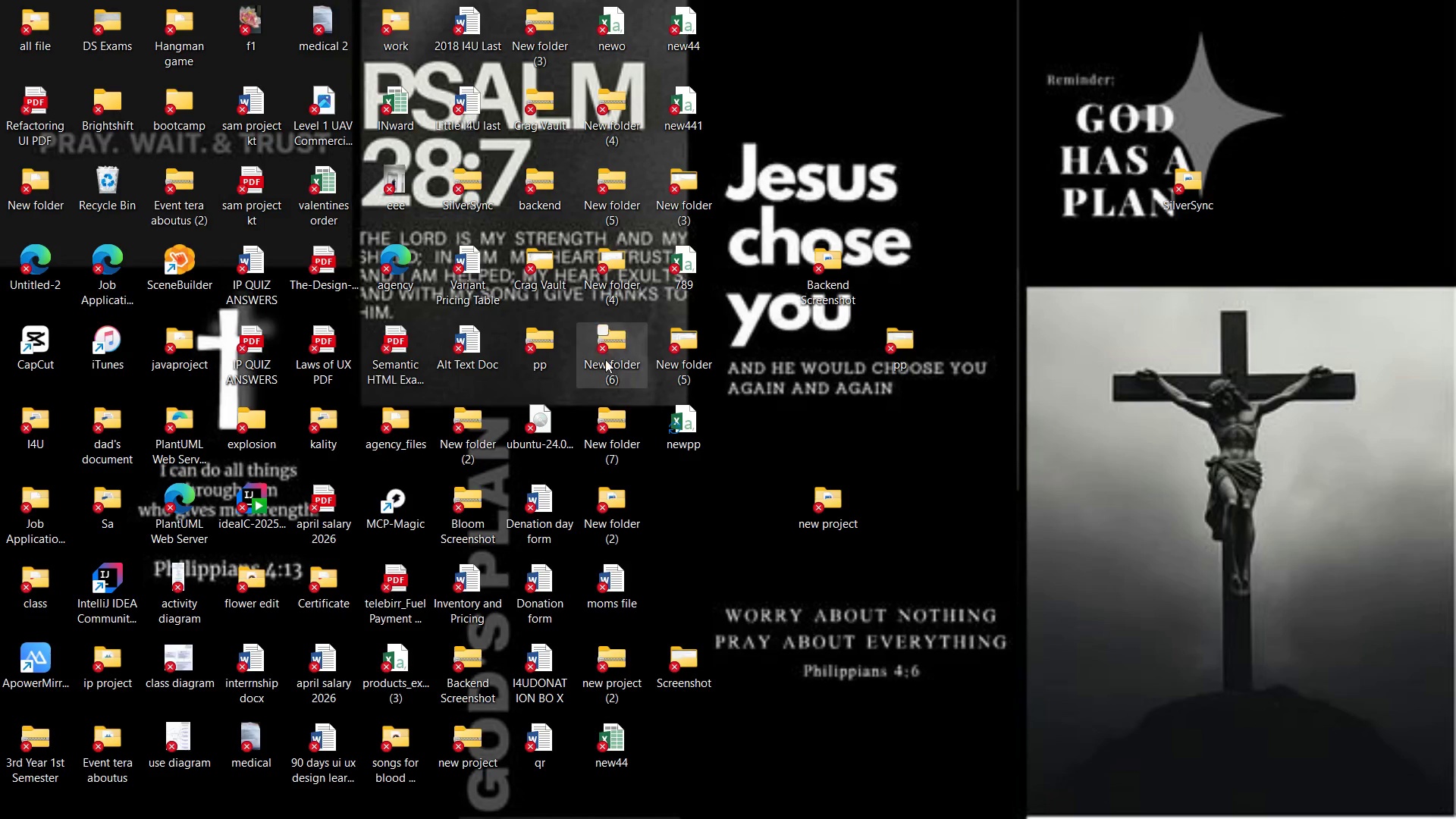 
hold_key(key=VolumeDown, duration=1.2)
 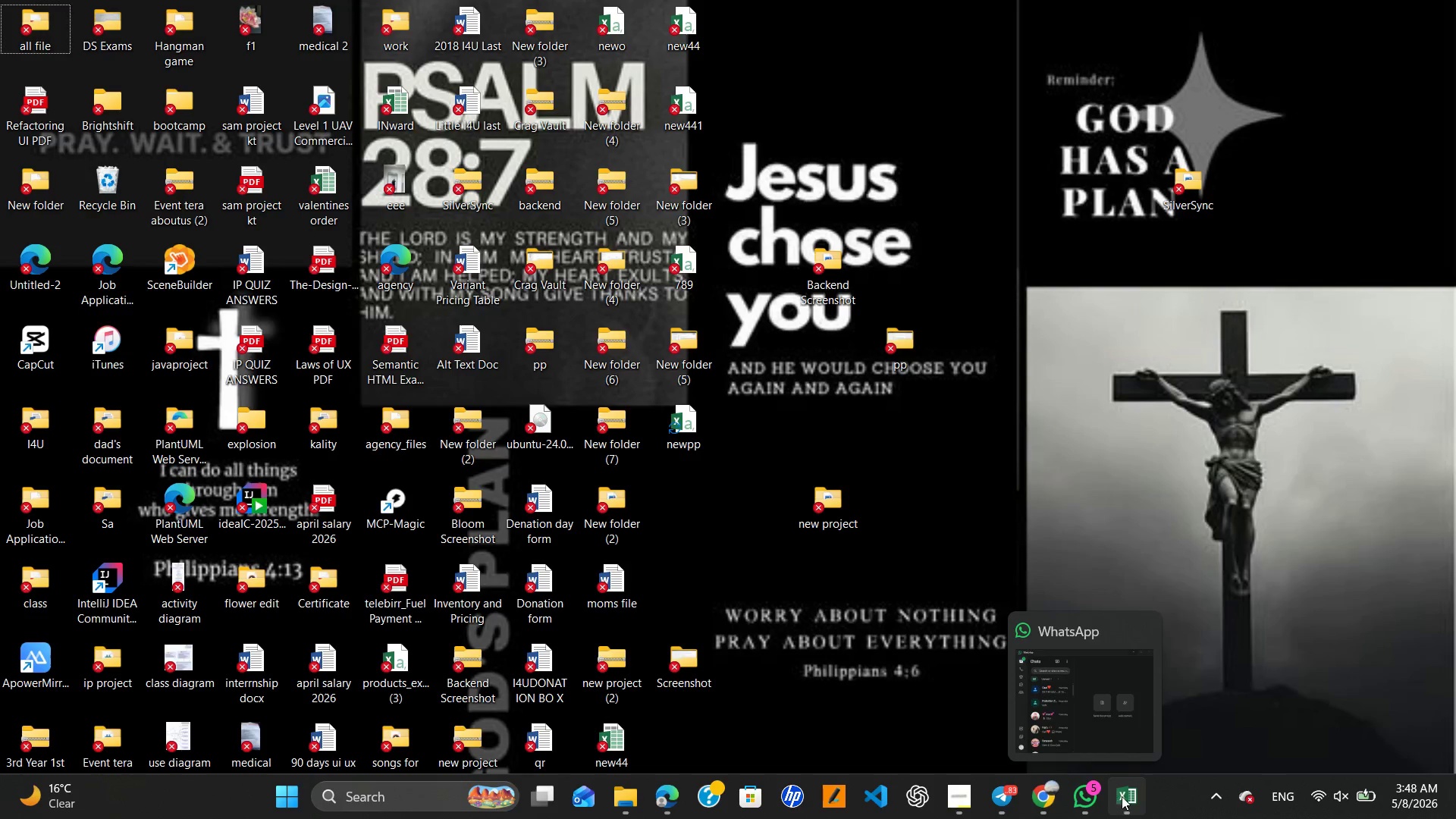 
wait(7.42)
 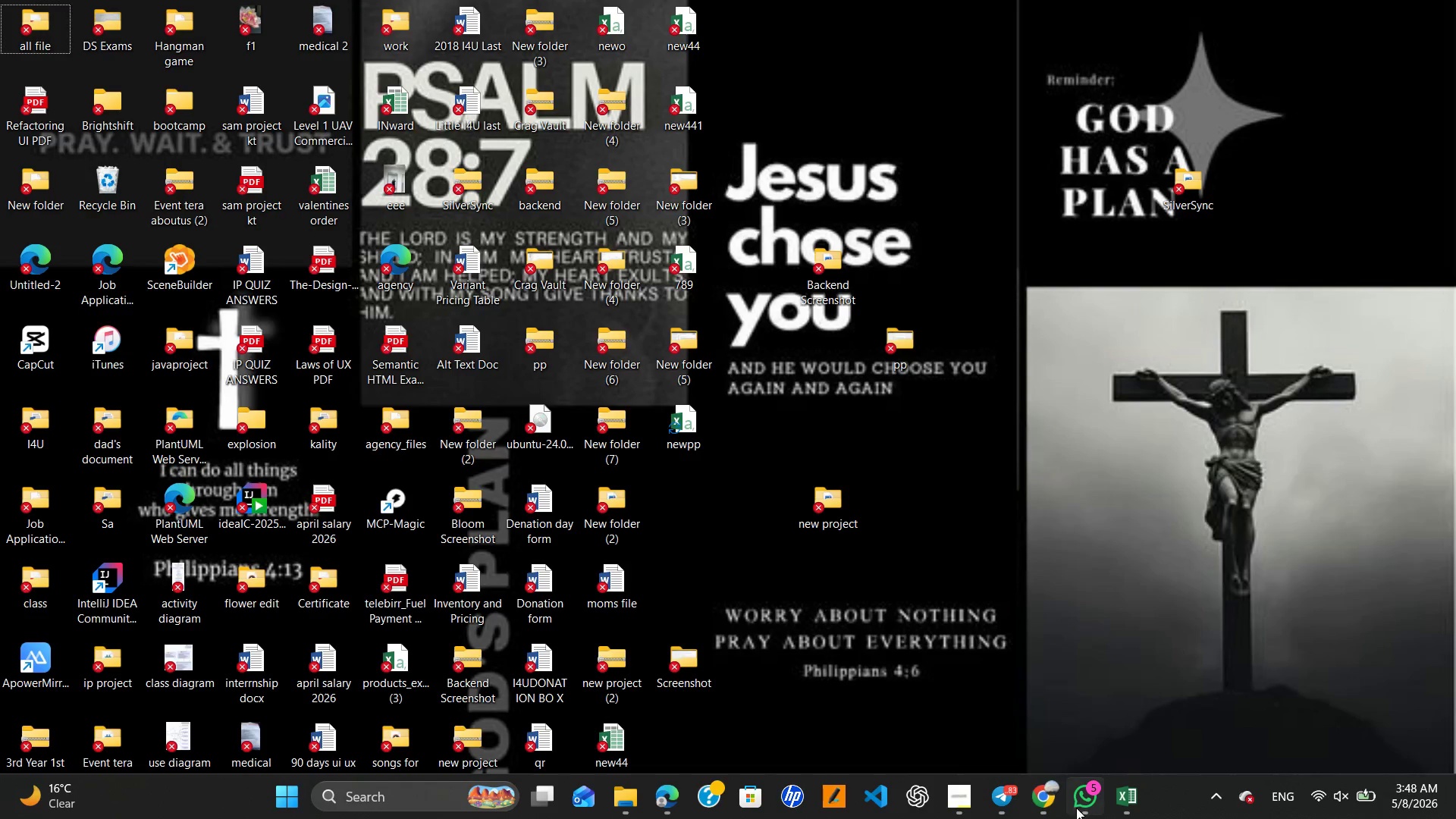 
left_click([1040, 805])
 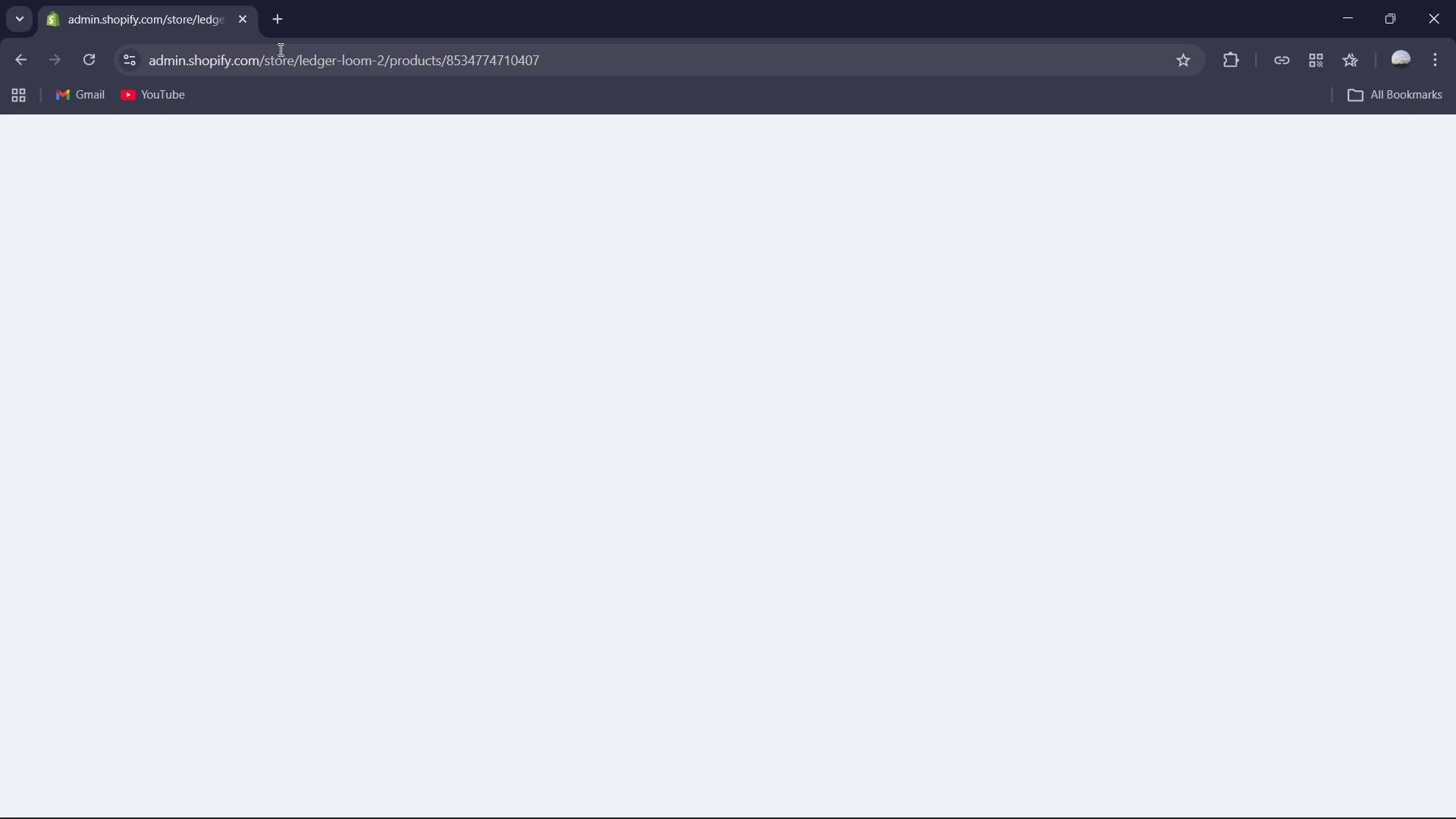 
wait(9.72)
 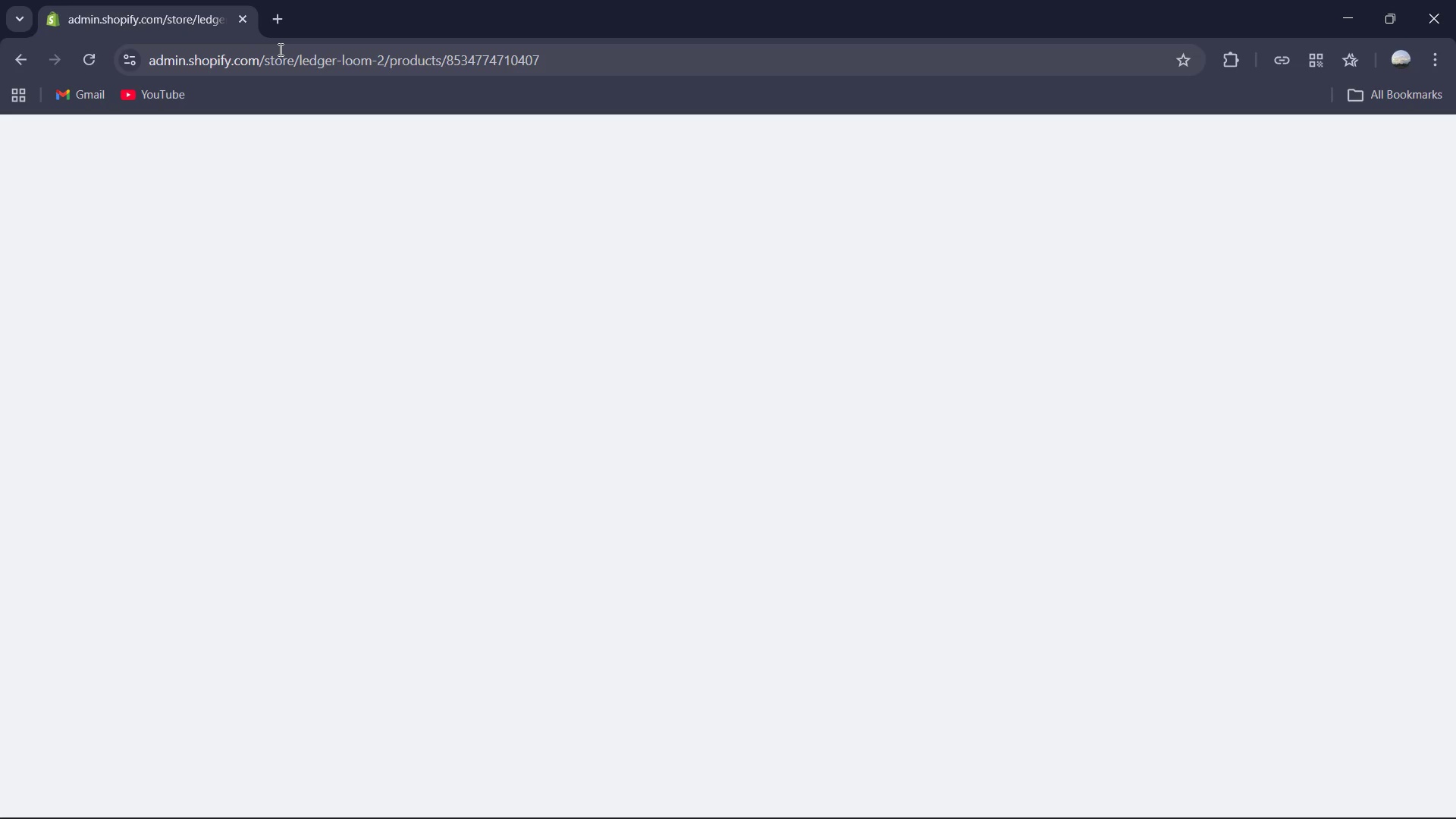 
left_click([1367, 149])
 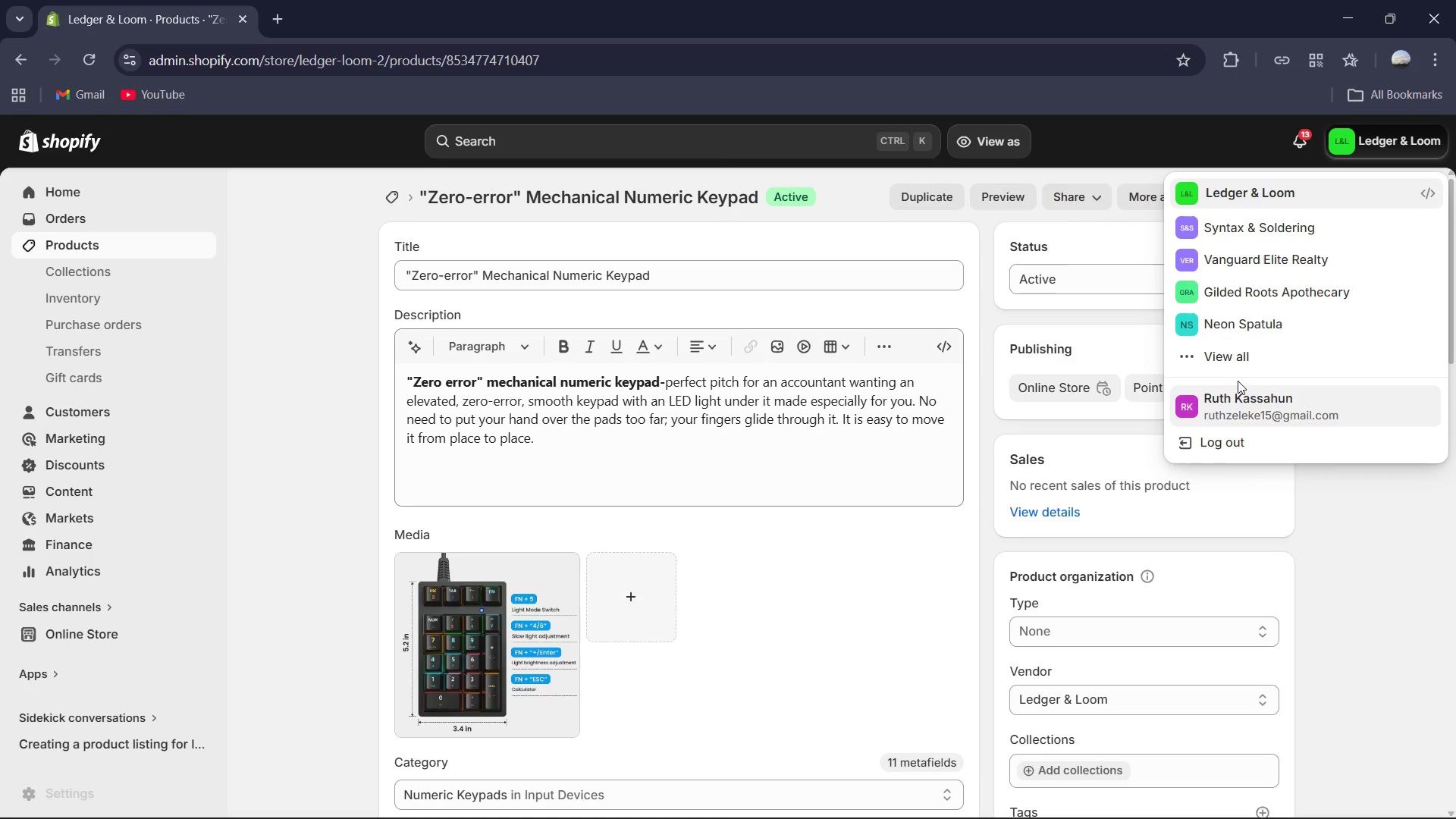 
left_click([1234, 355])
 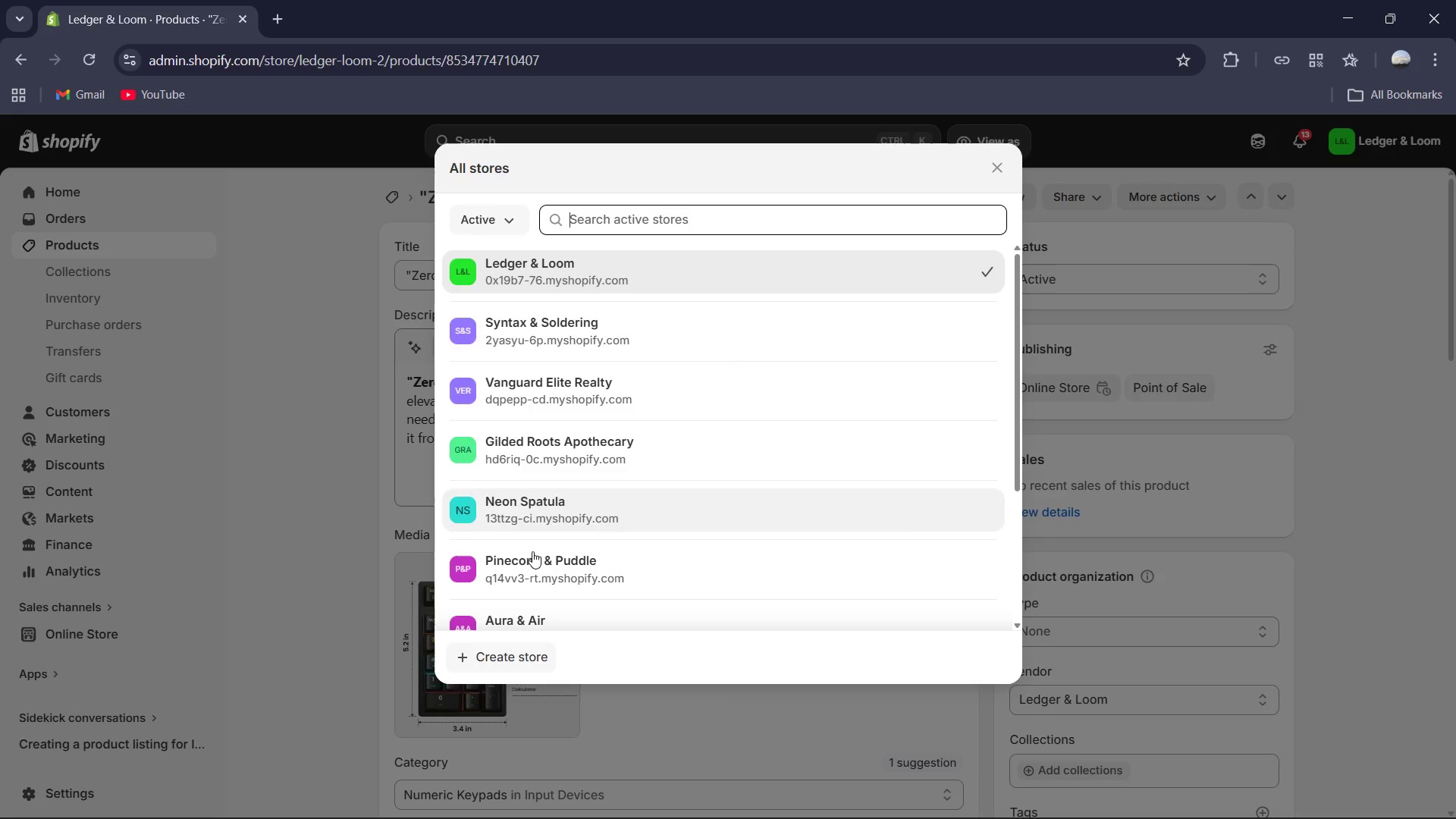 
left_click([491, 661])
 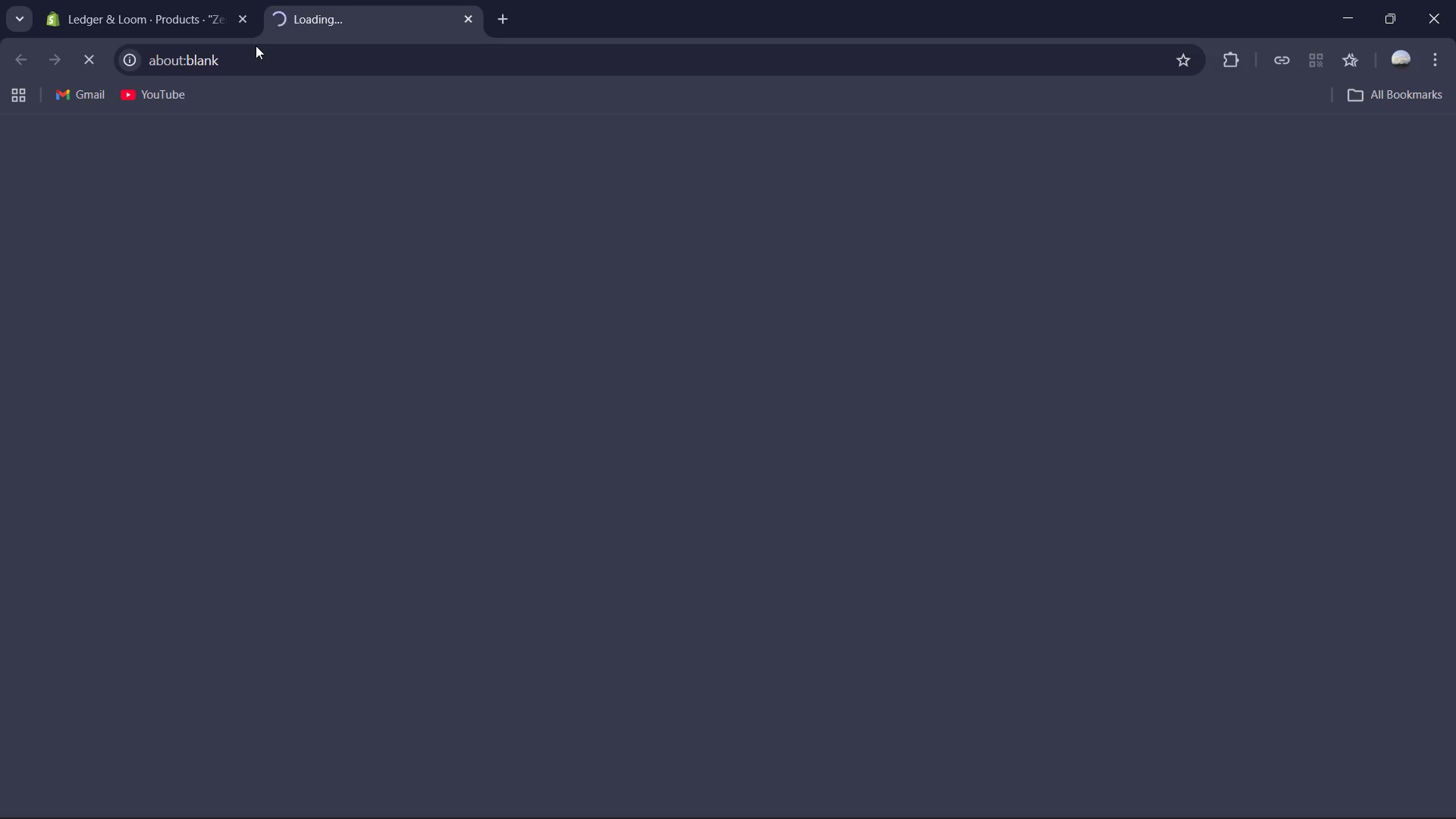 
left_click([242, 15])
 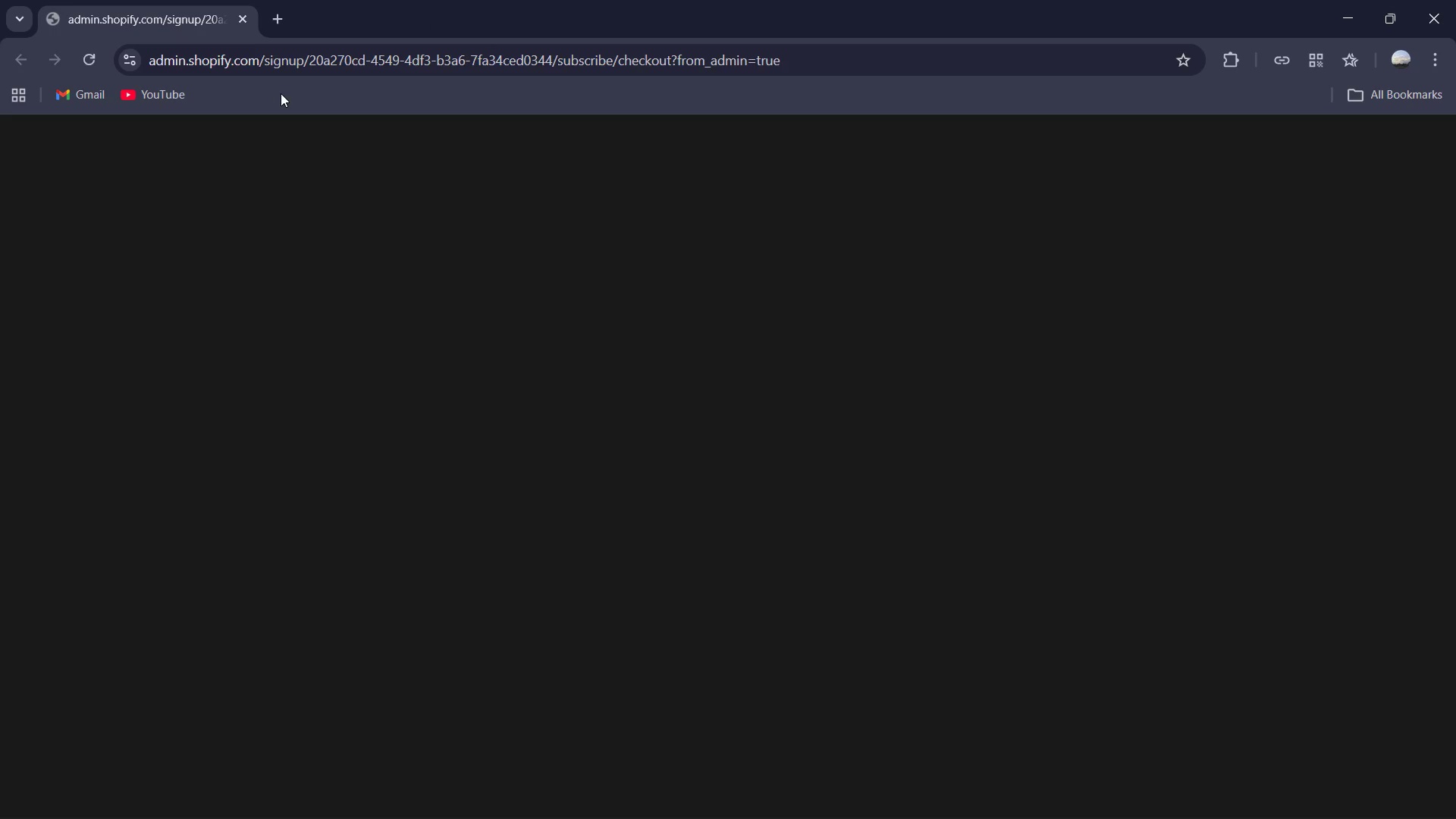 
wait(8.95)
 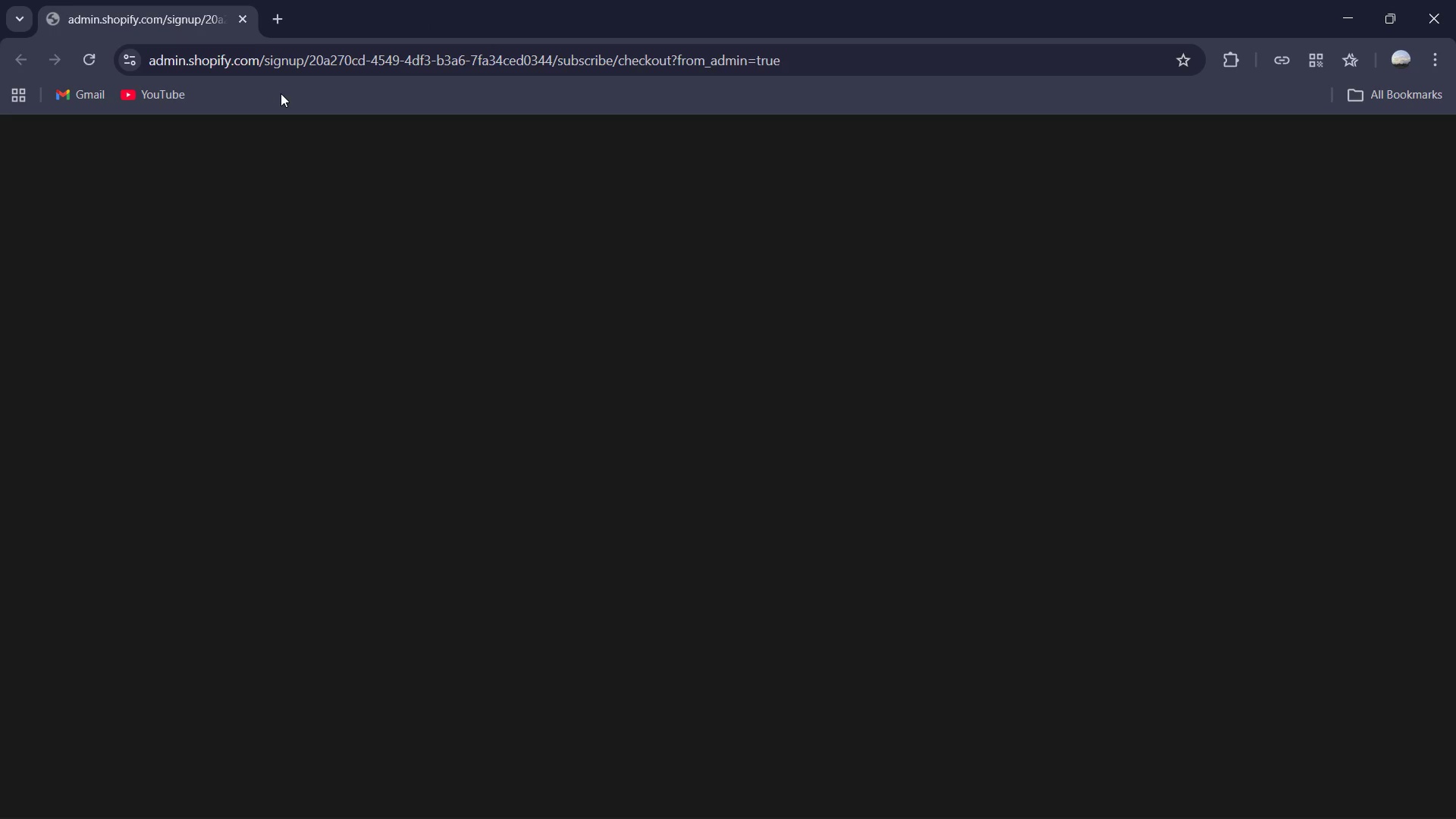 
left_click([748, 629])
 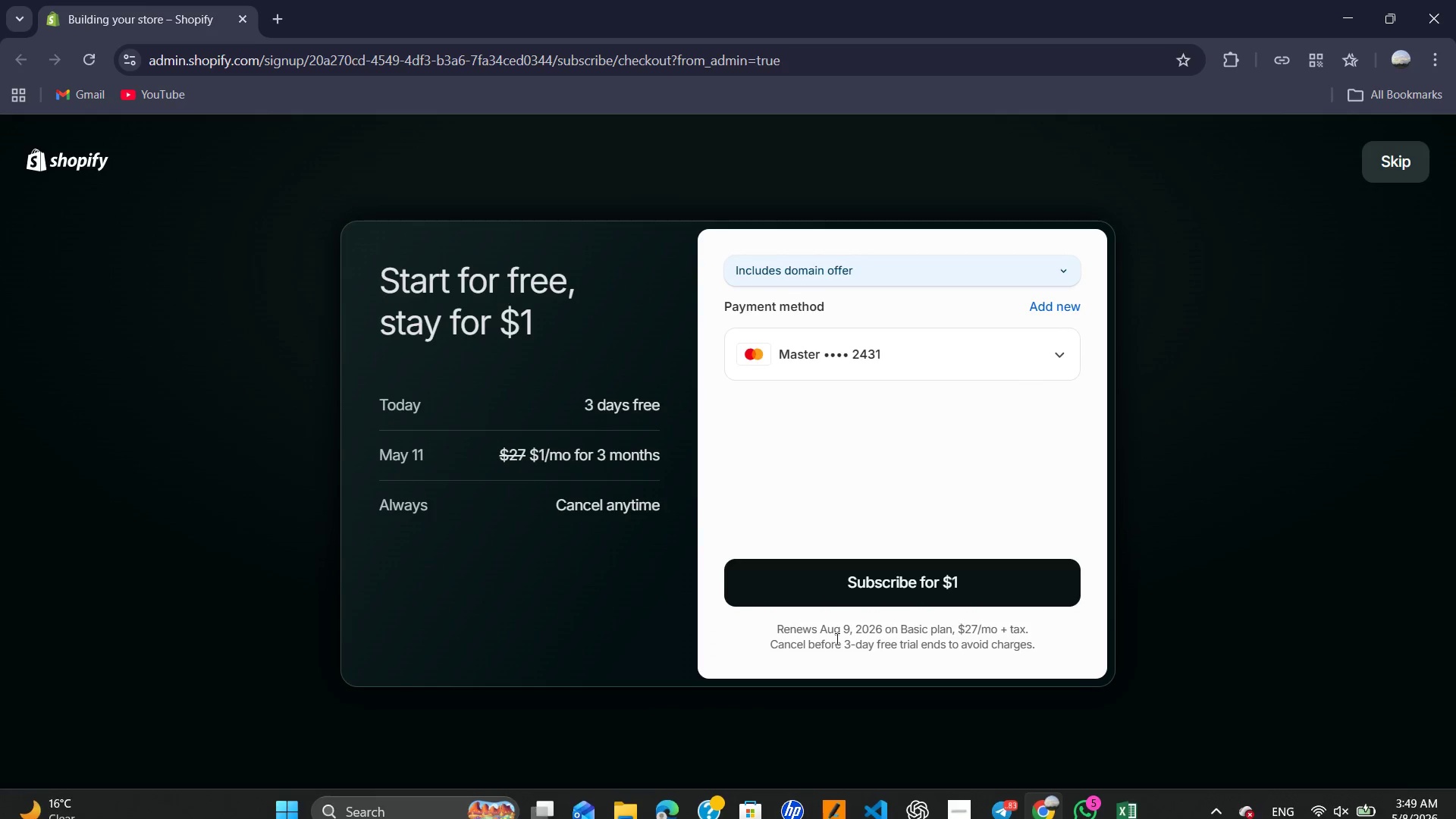 
left_click([836, 649])
 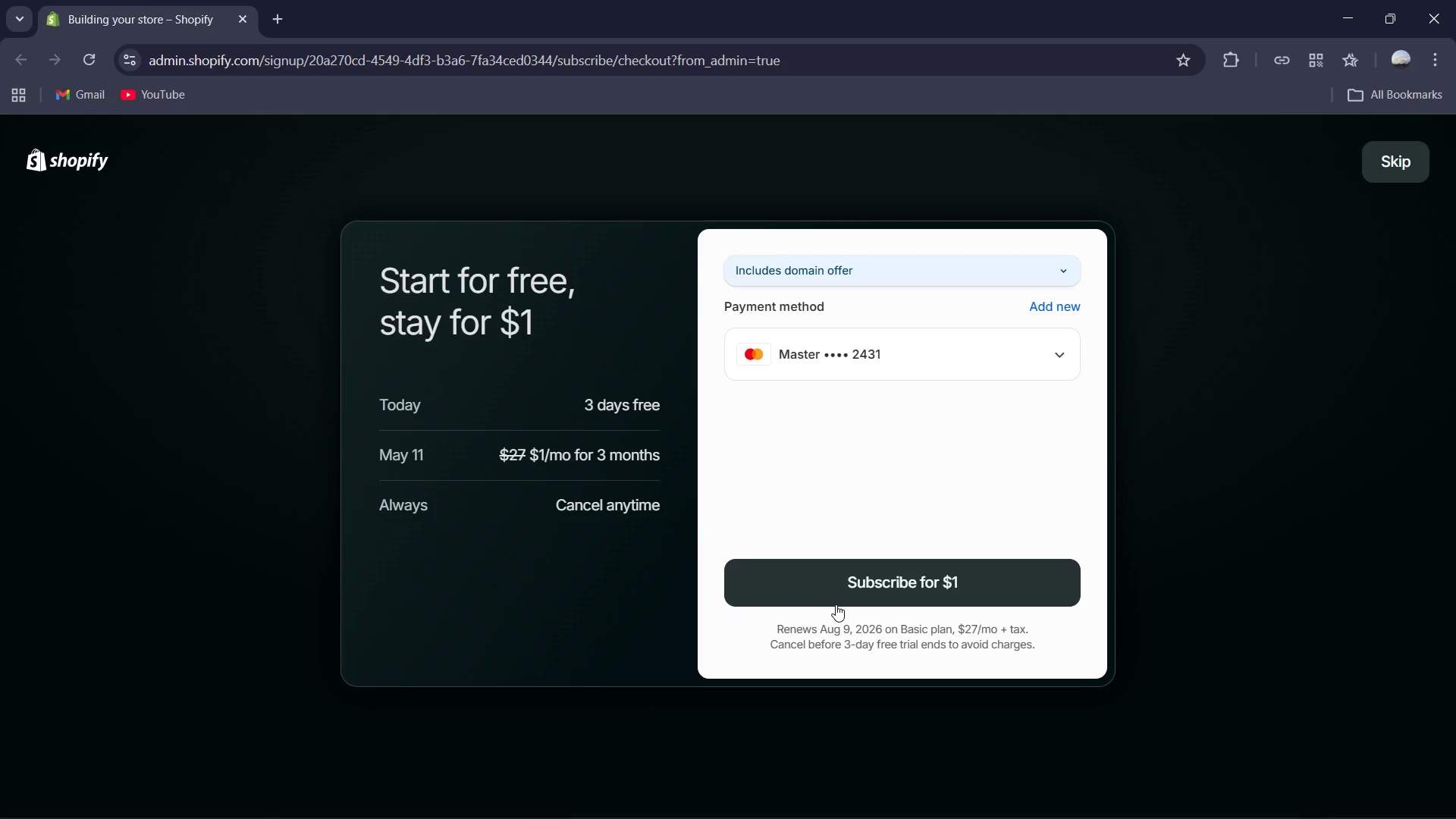 
left_click([836, 604])
 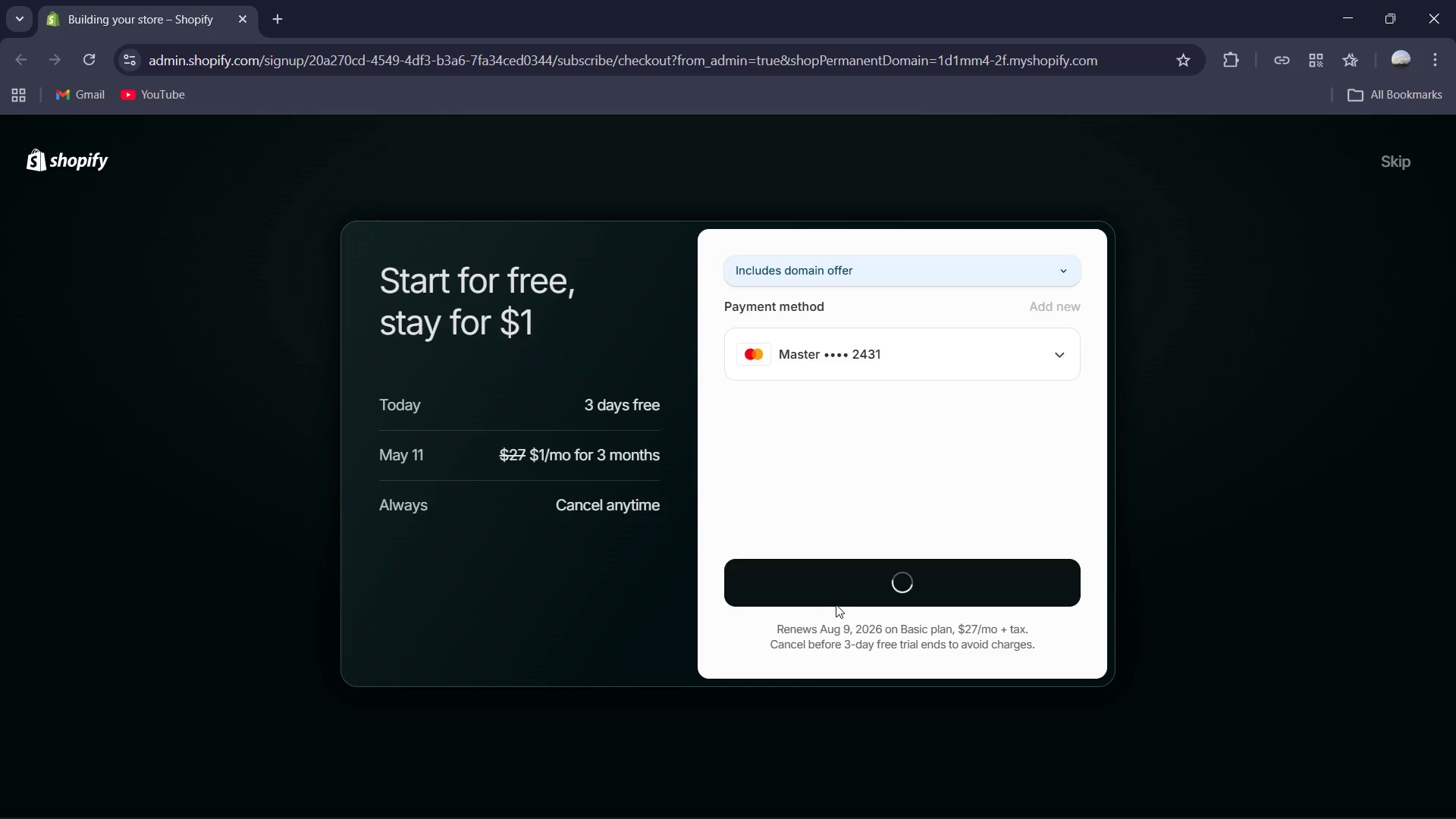 
wait(15.88)
 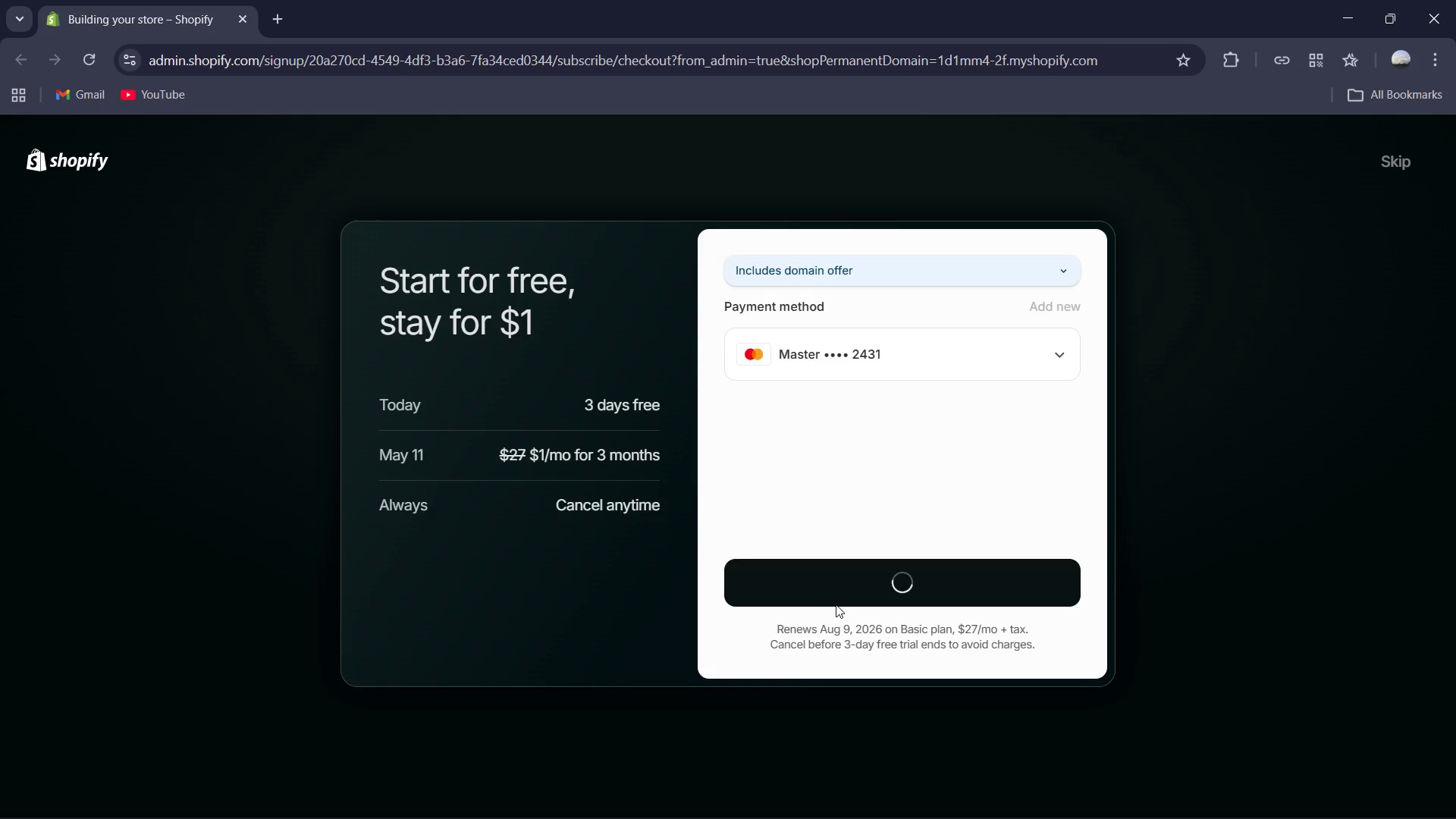 
left_click([1101, 739])
 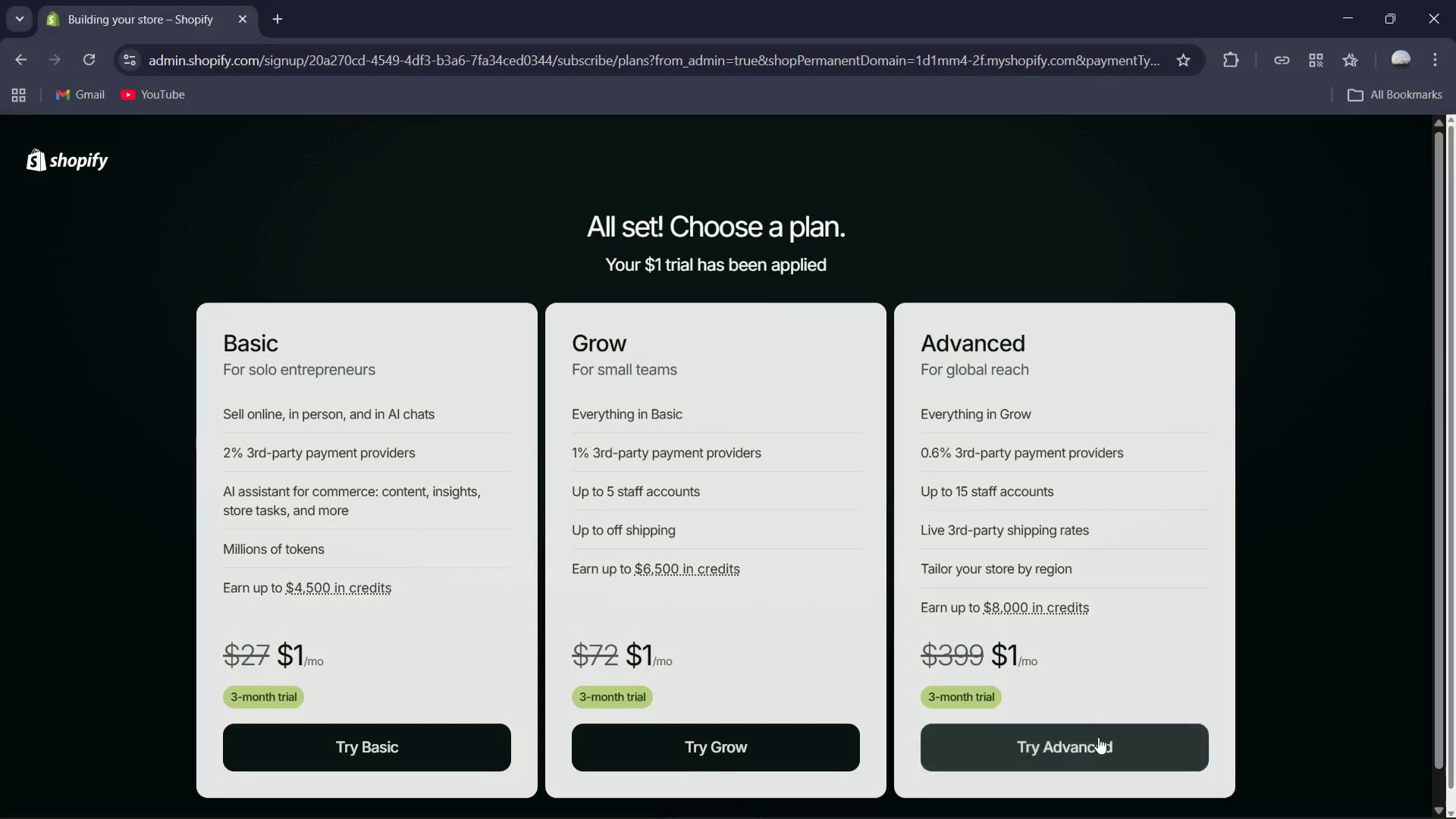 
mouse_move([1075, 721])
 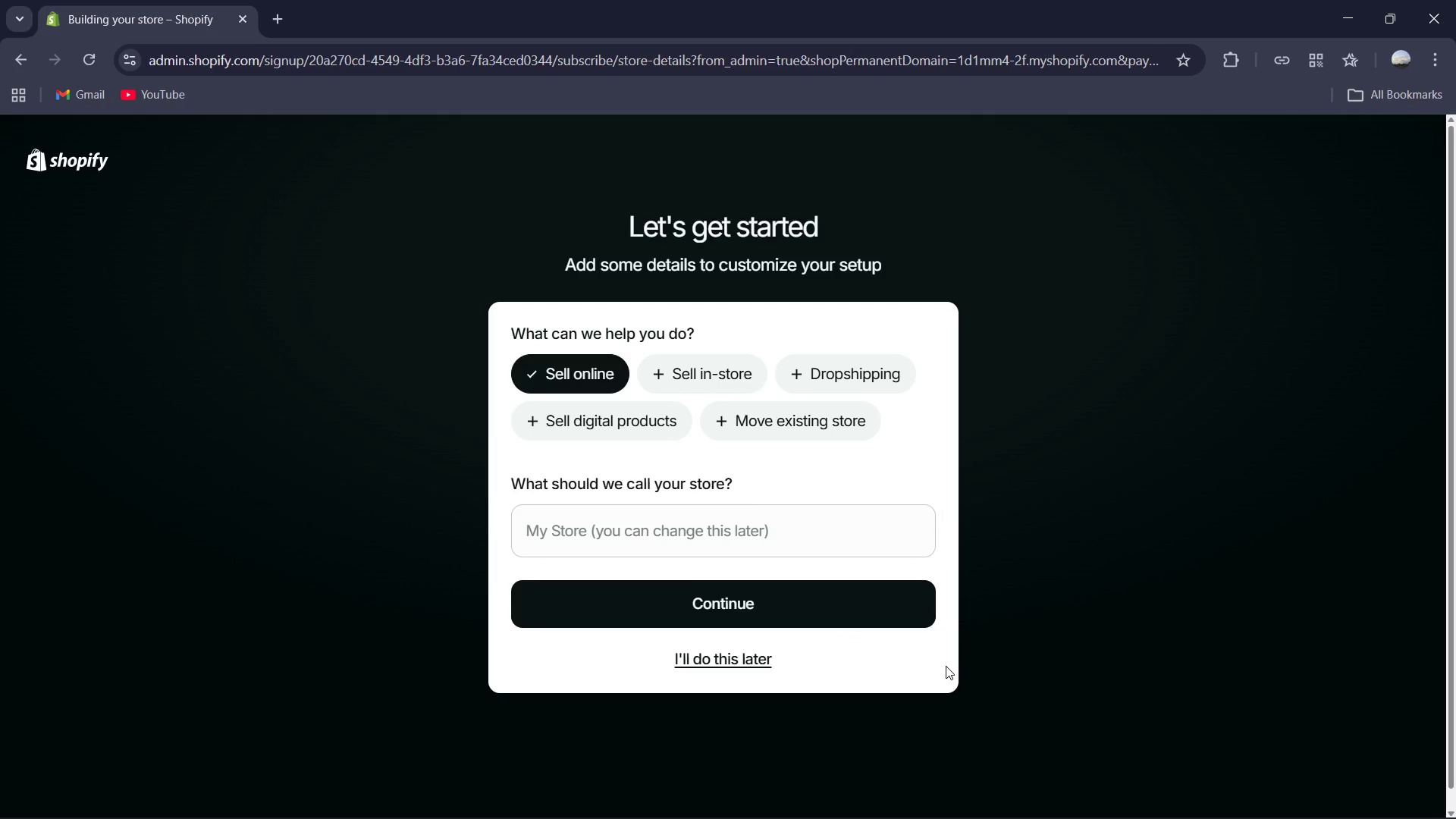 
wait(9.59)
 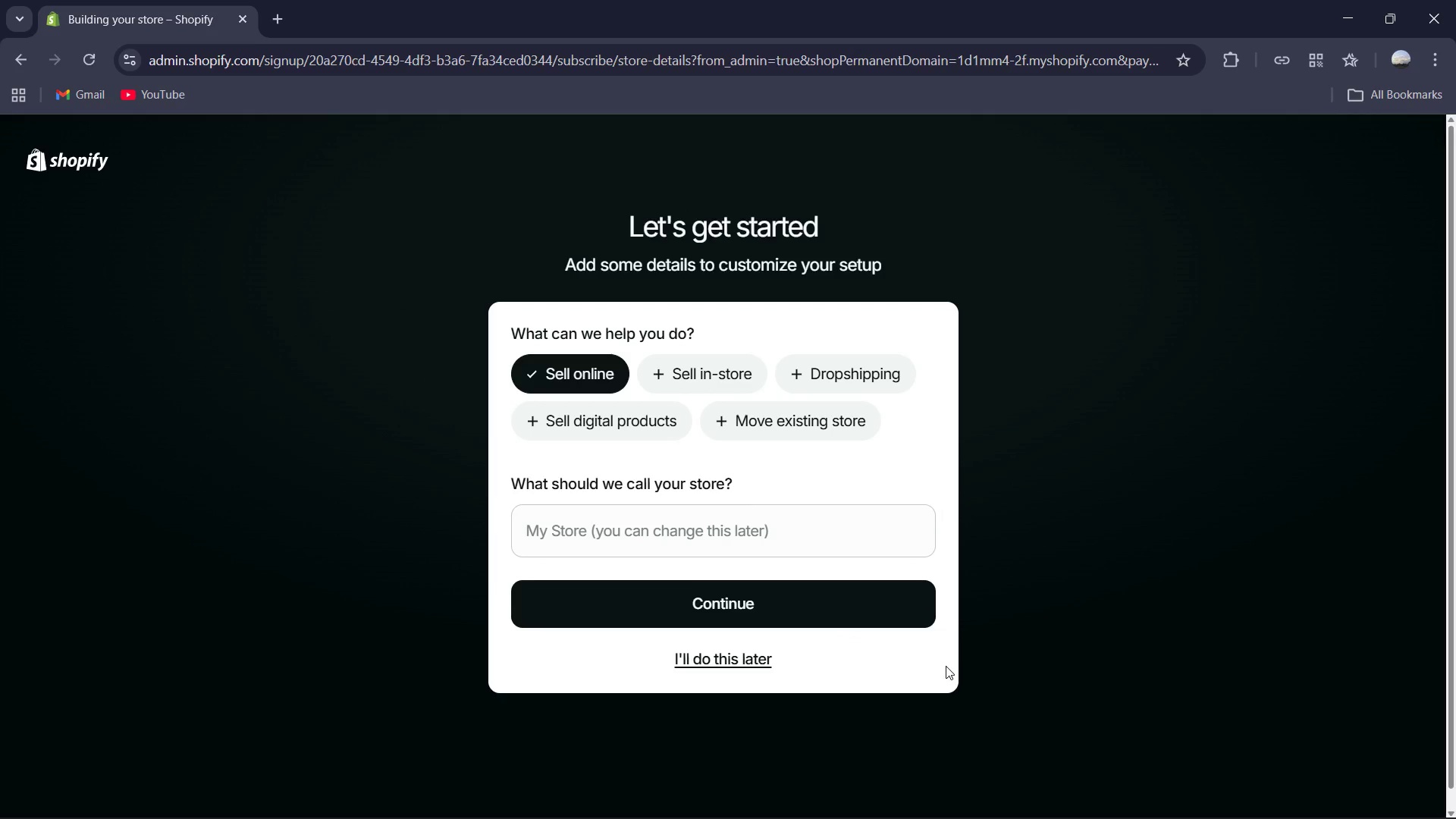 
left_click([962, 798])